 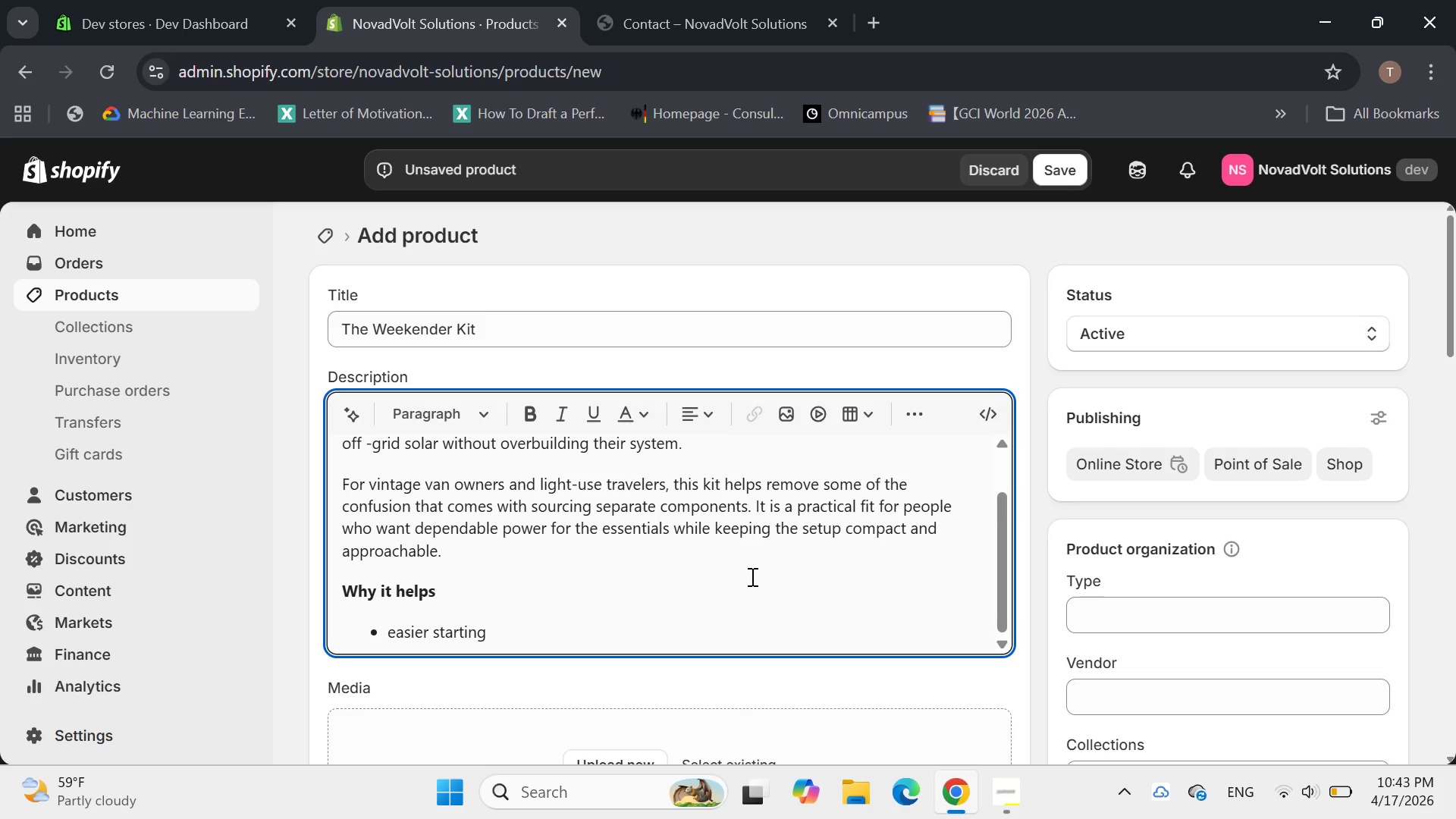 
type(poing)
key(Backspace)
type(t for first -)
key(Backspace)
key(Backspace)
type(-time builders)
 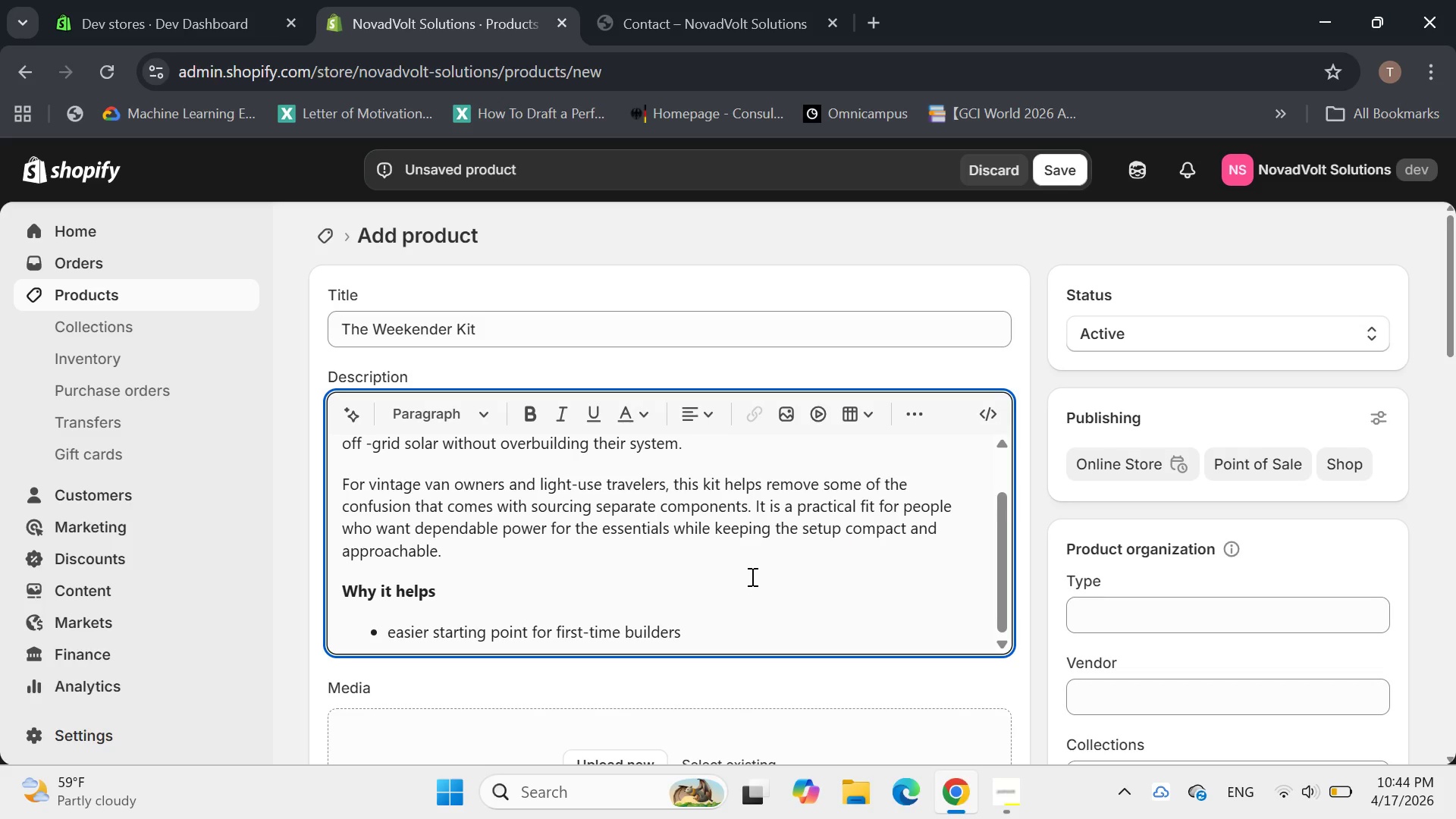 
key(Enter)
 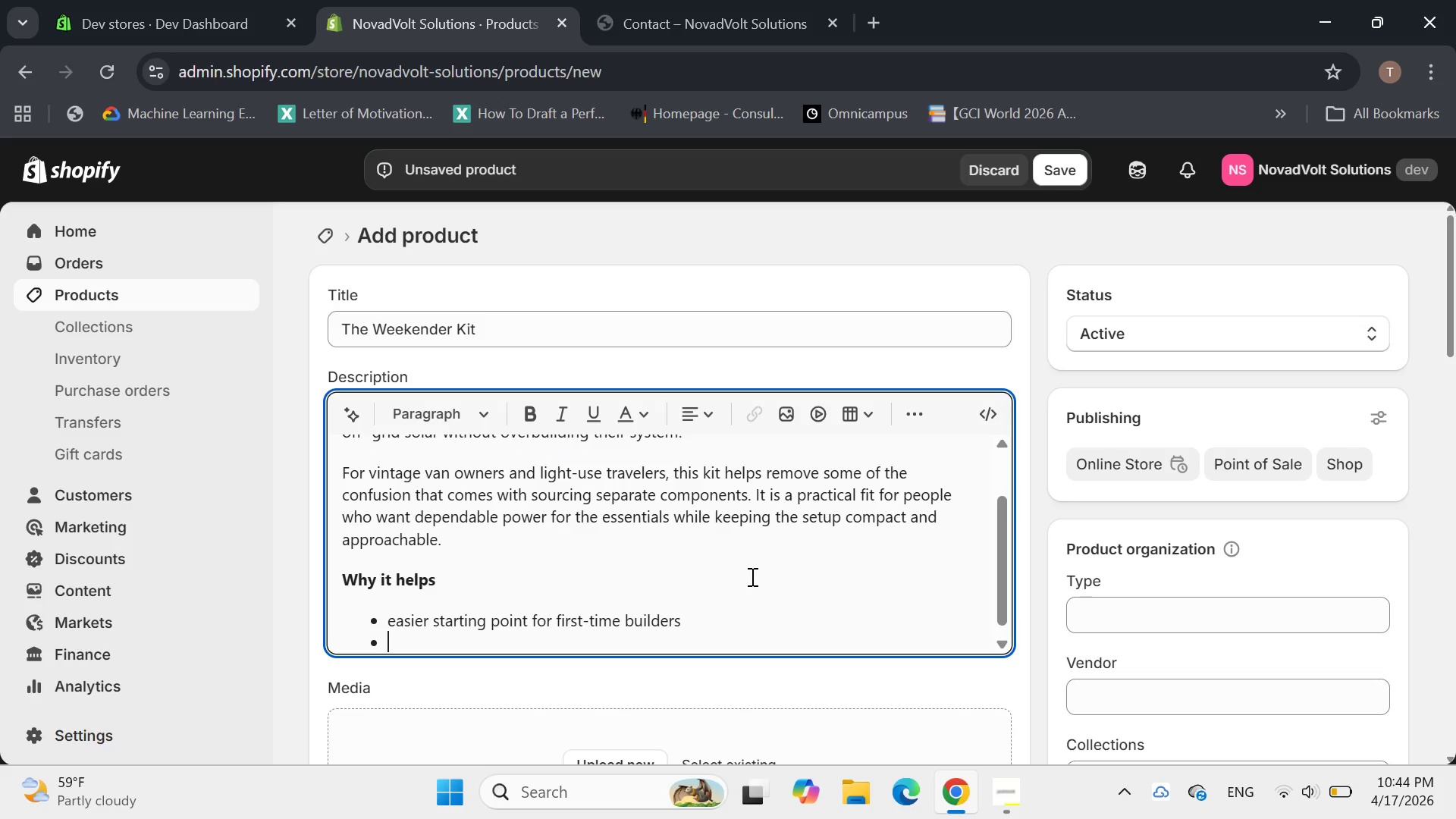 
type(good fit for d)
key(Backspace)
type(short trips and )
 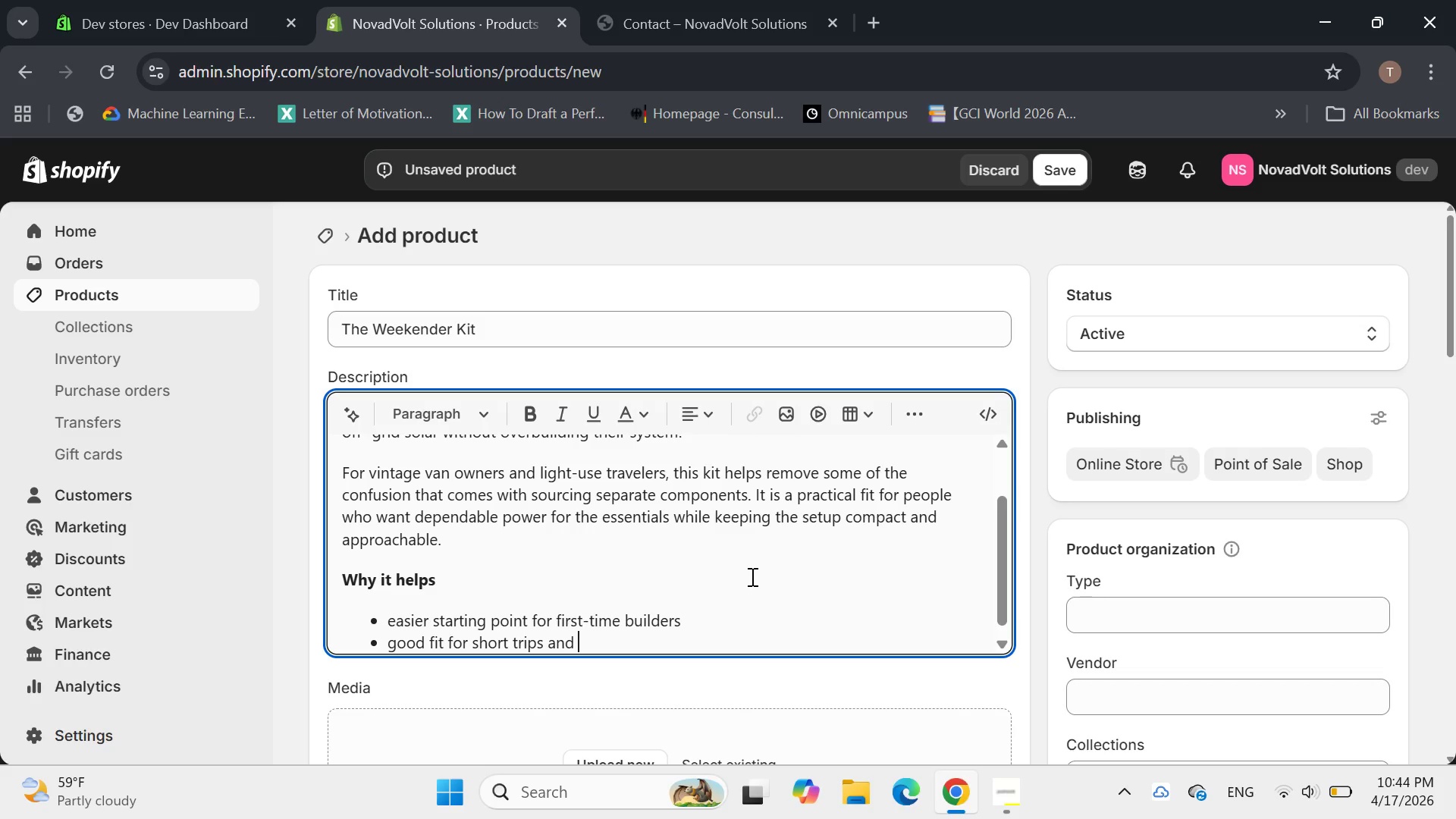 
type(light)
 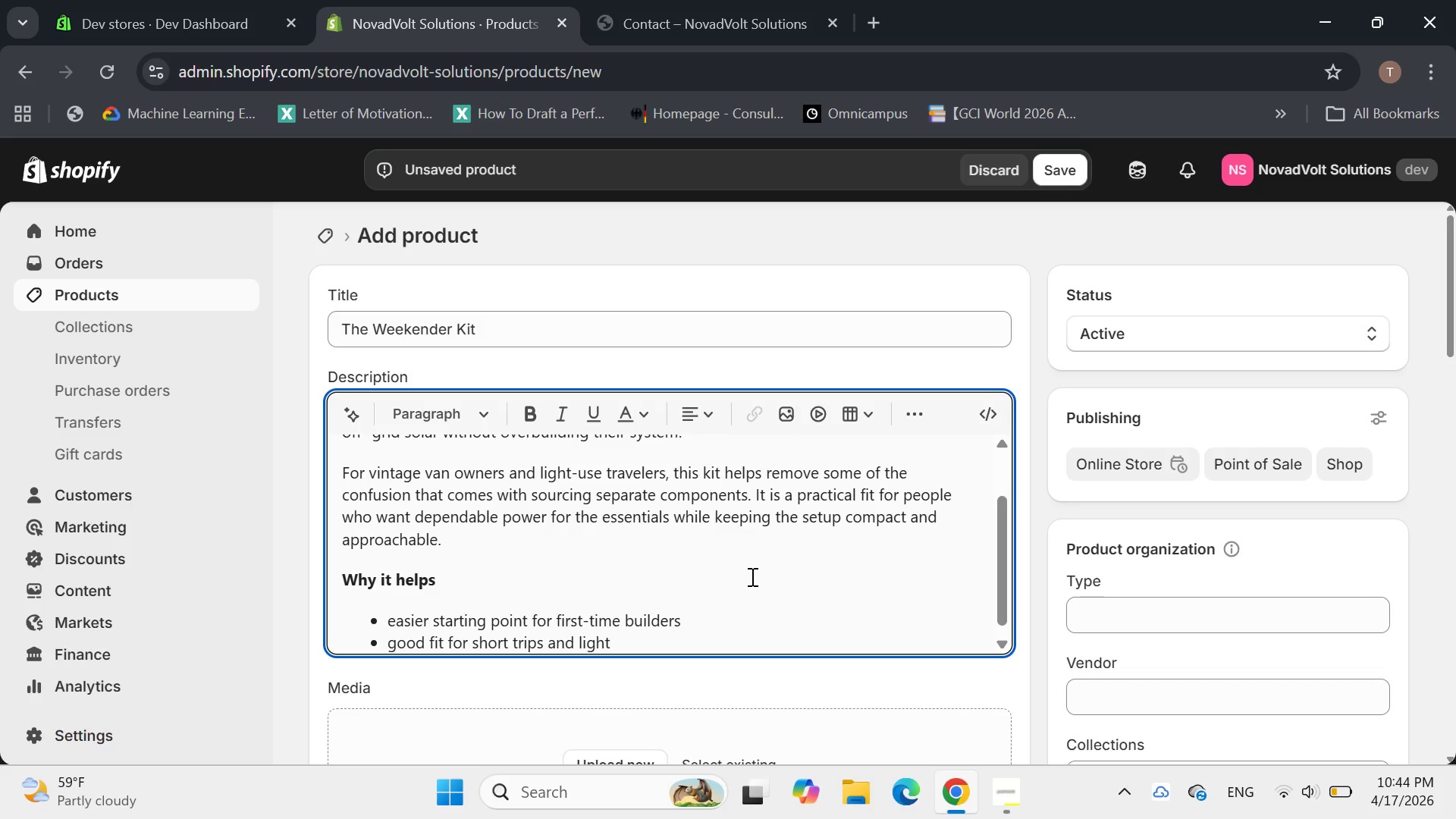 
type( enrgy use )
key(Backspace)
 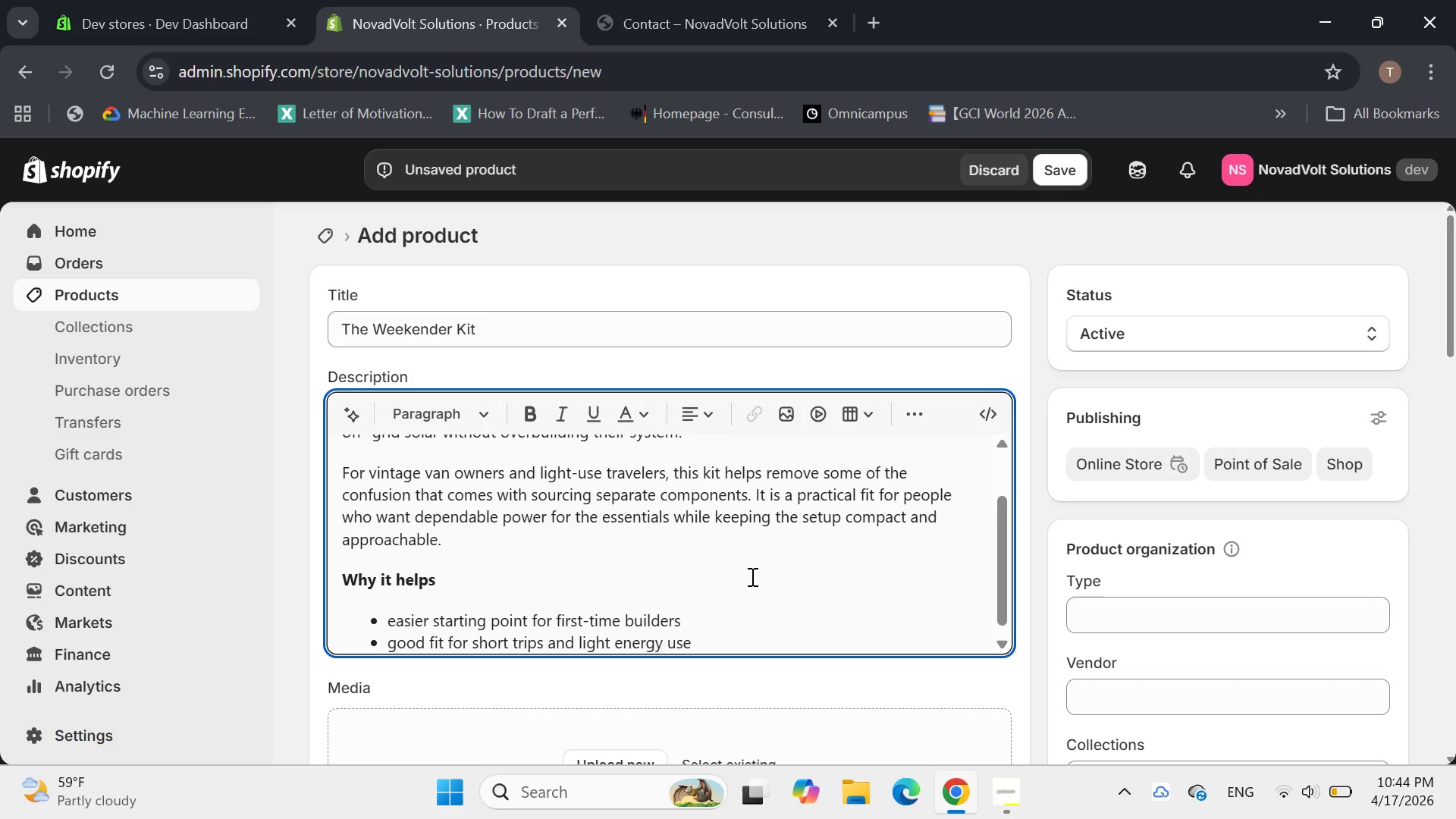 
wait(8.64)
 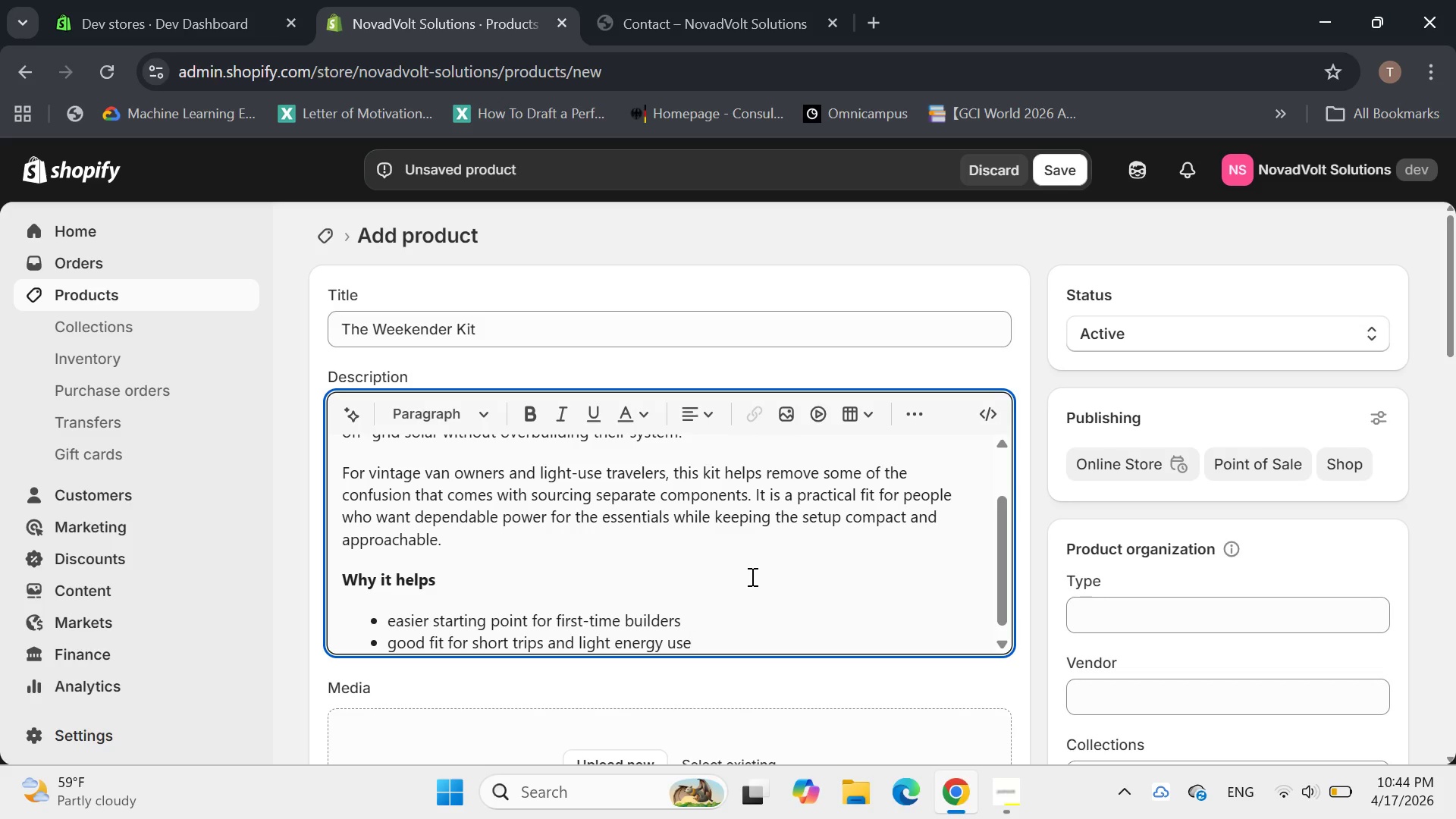 
key(Enter)
 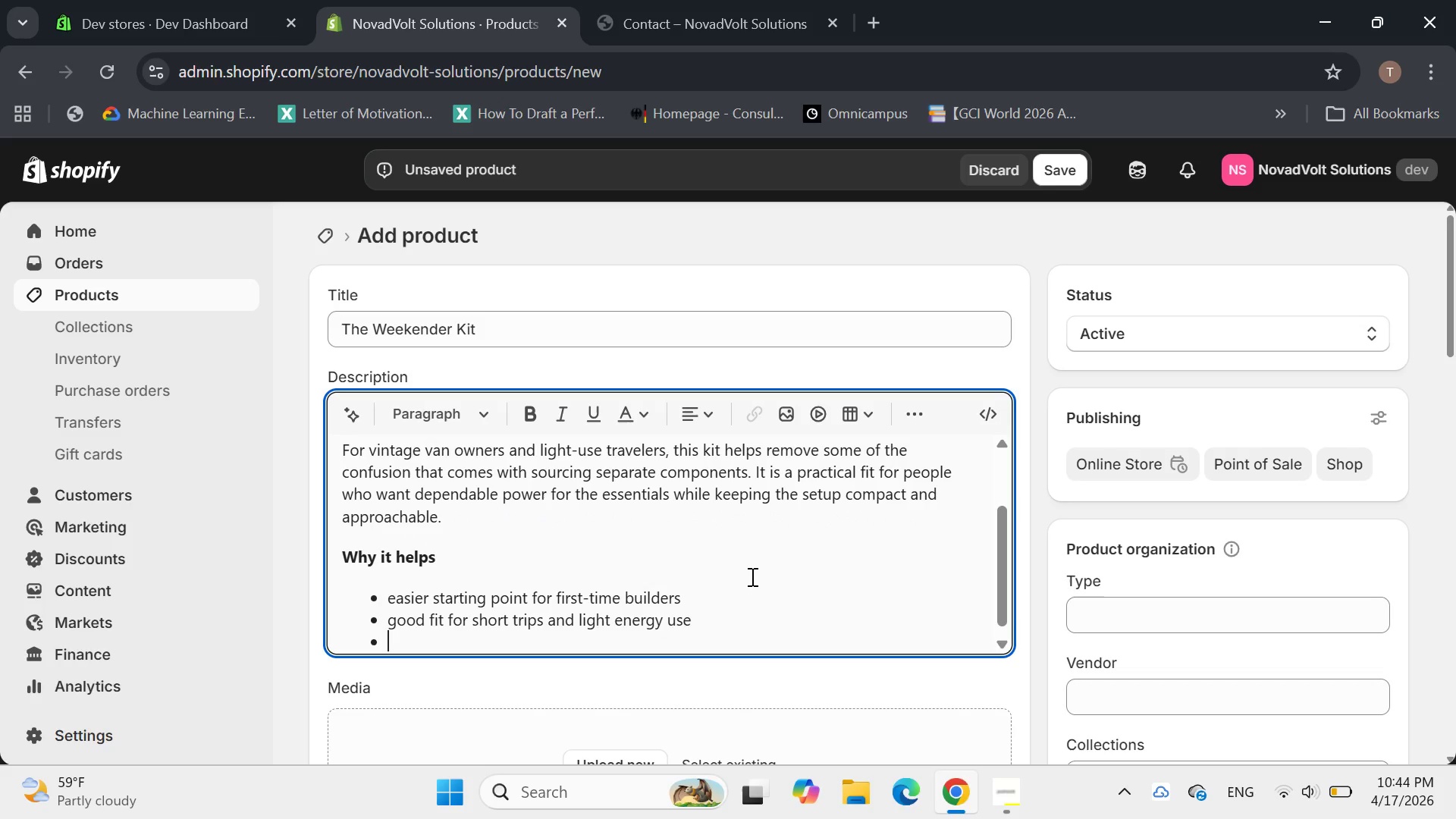 
type(compact setup for smaller vans)
 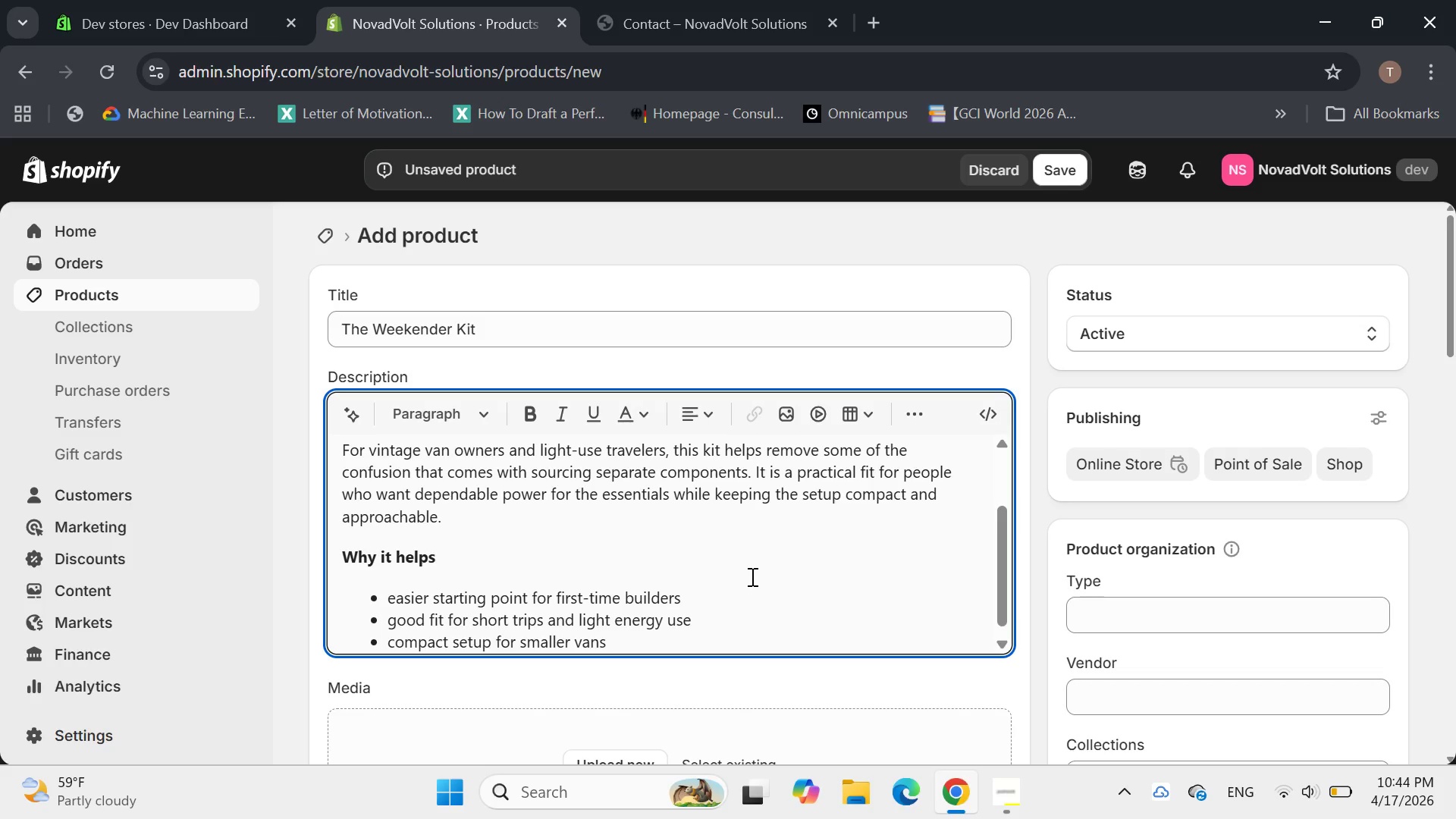 
key(Enter)
 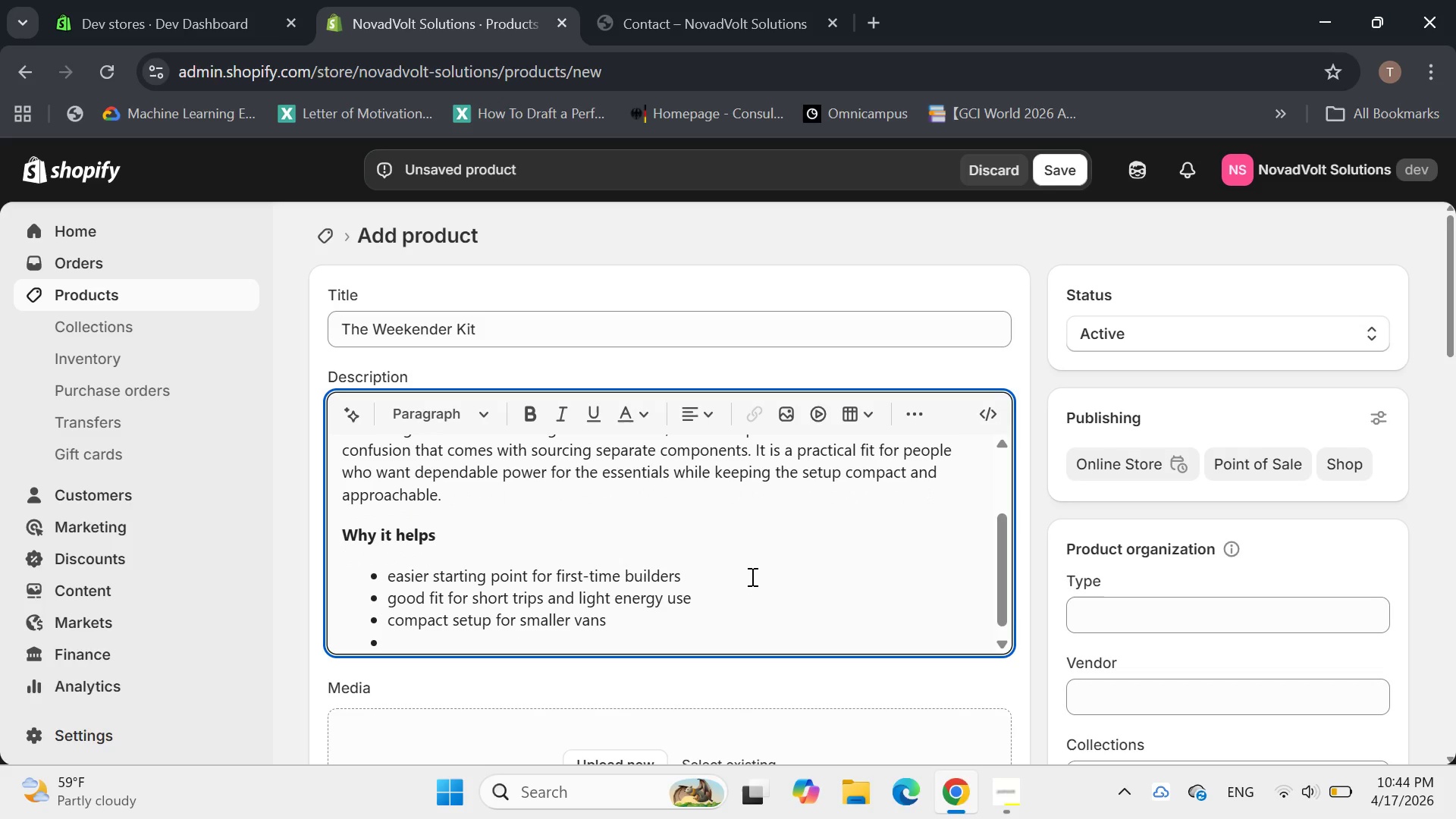 
type(reduces the guesswork of building from separate parts)
 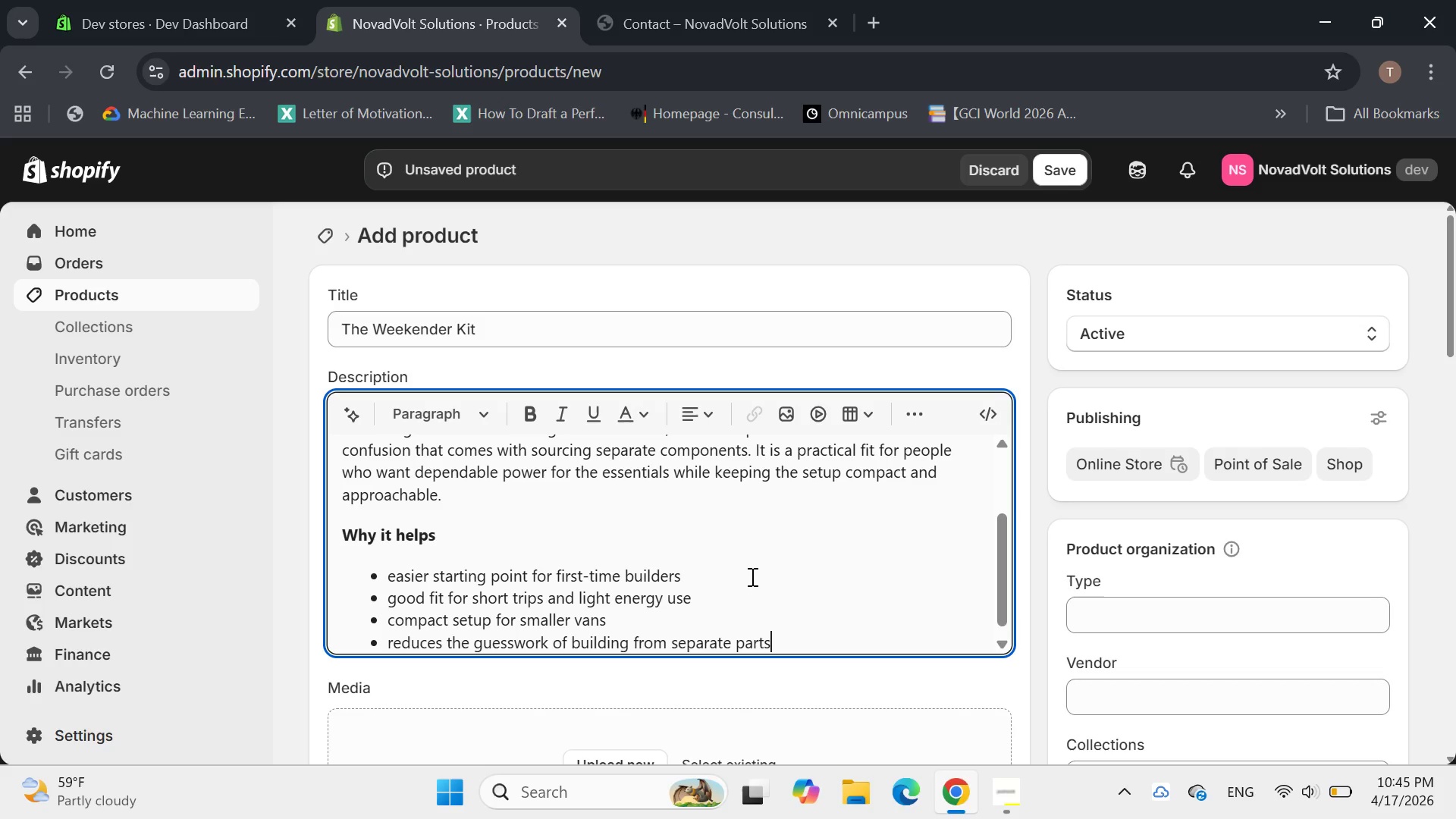 
key(Enter)
 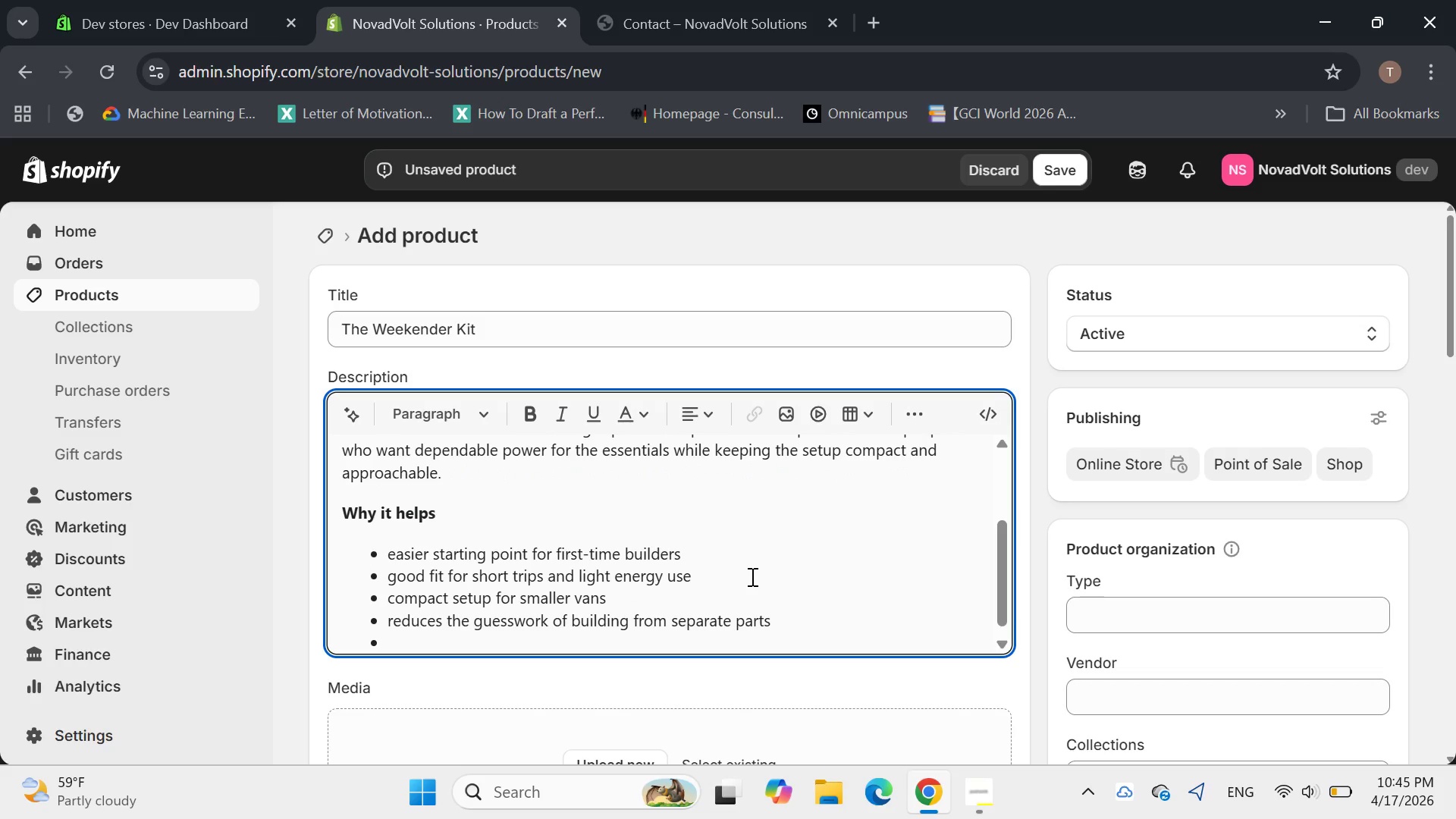 
key(Backspace)
 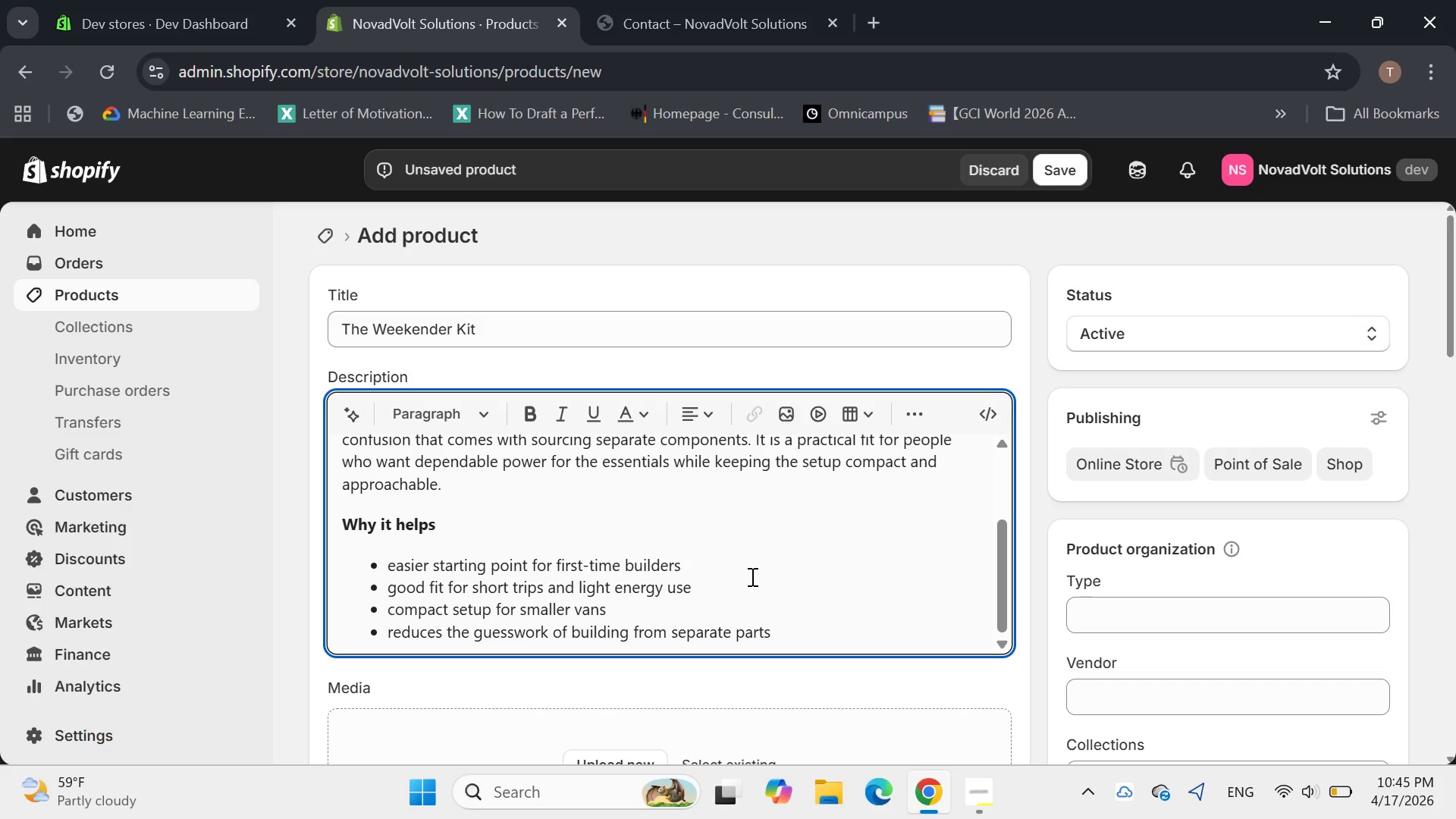 
key(Enter)
 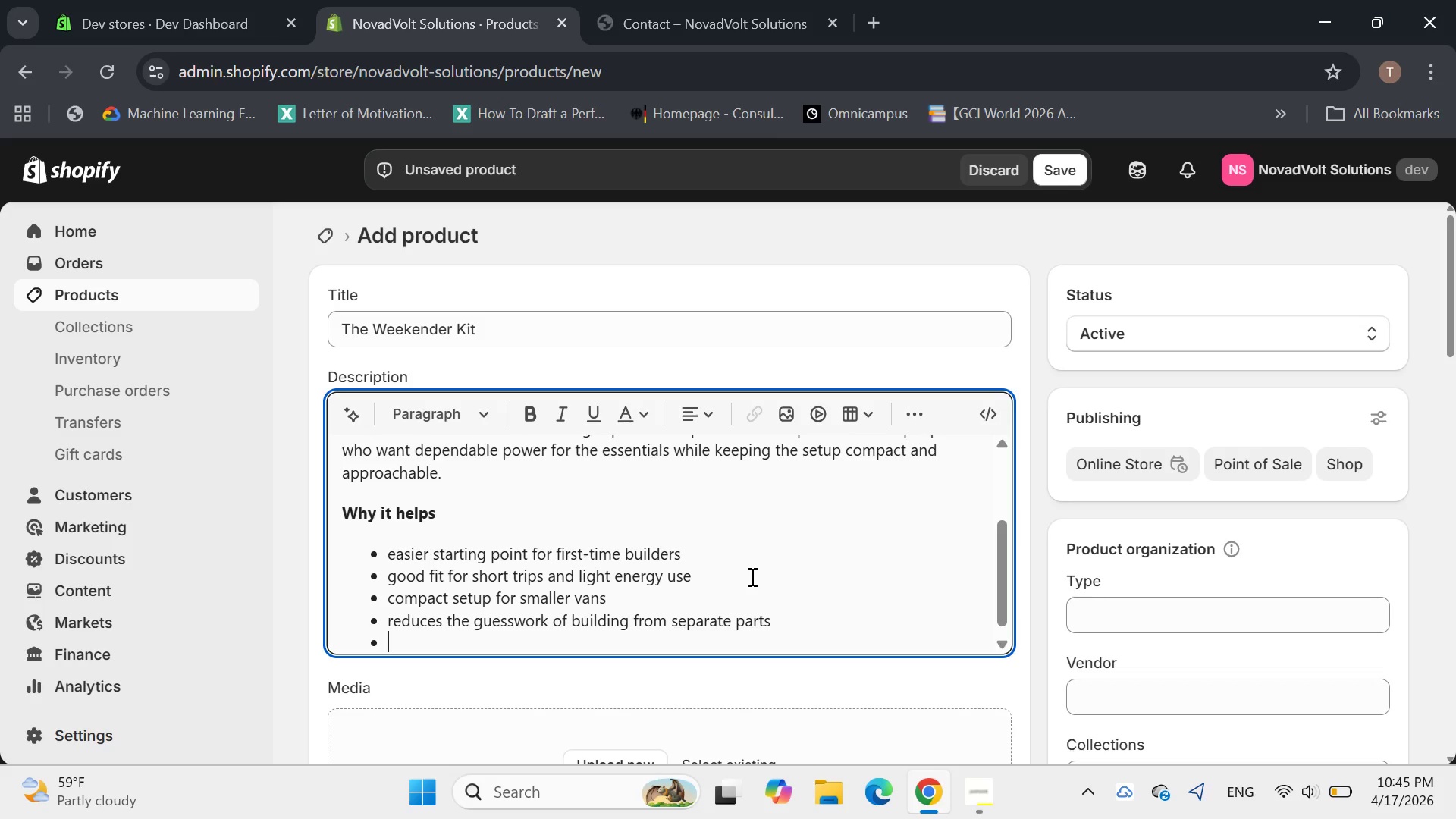 
key(Enter)
 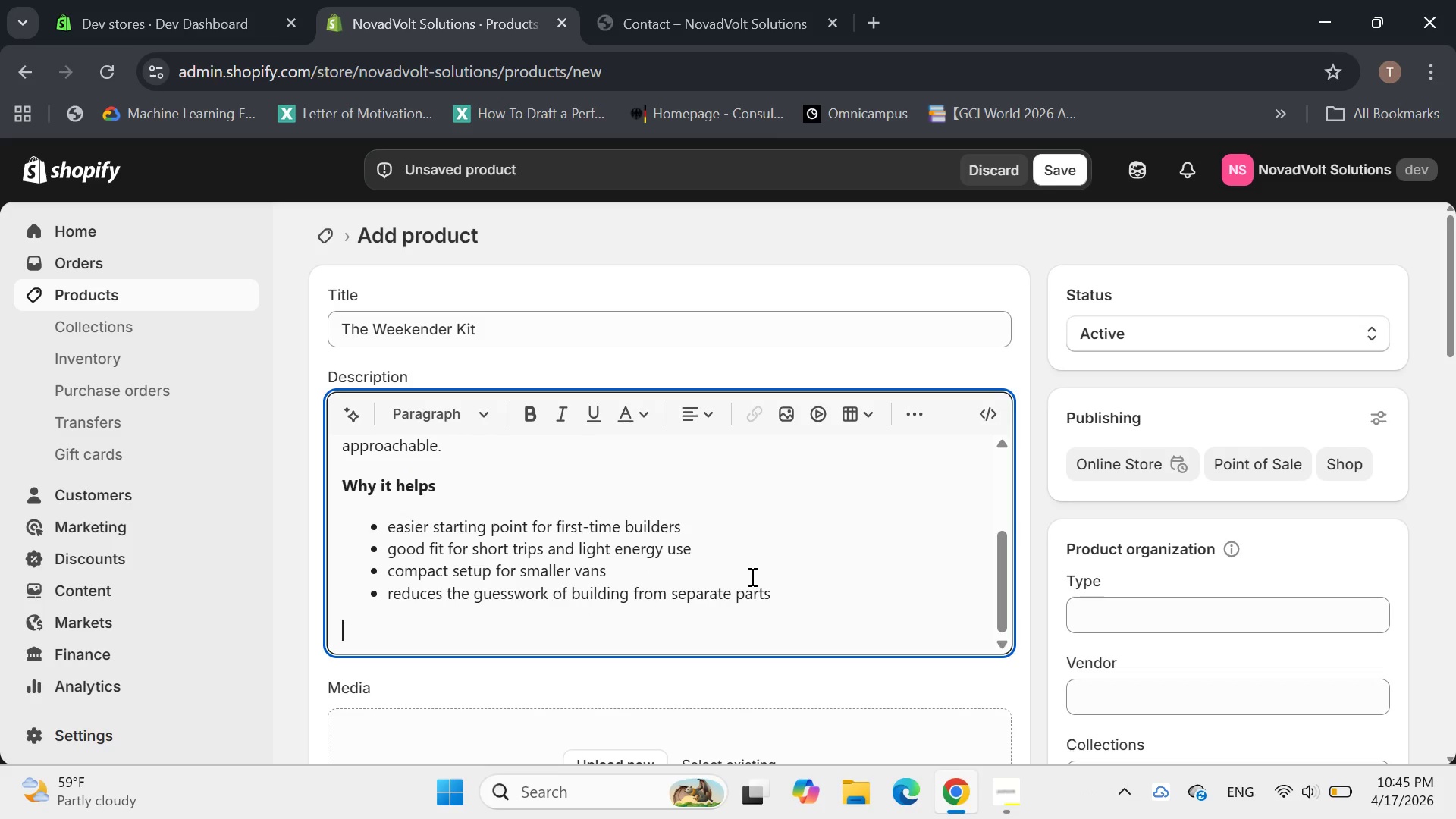 
wait(5.95)
 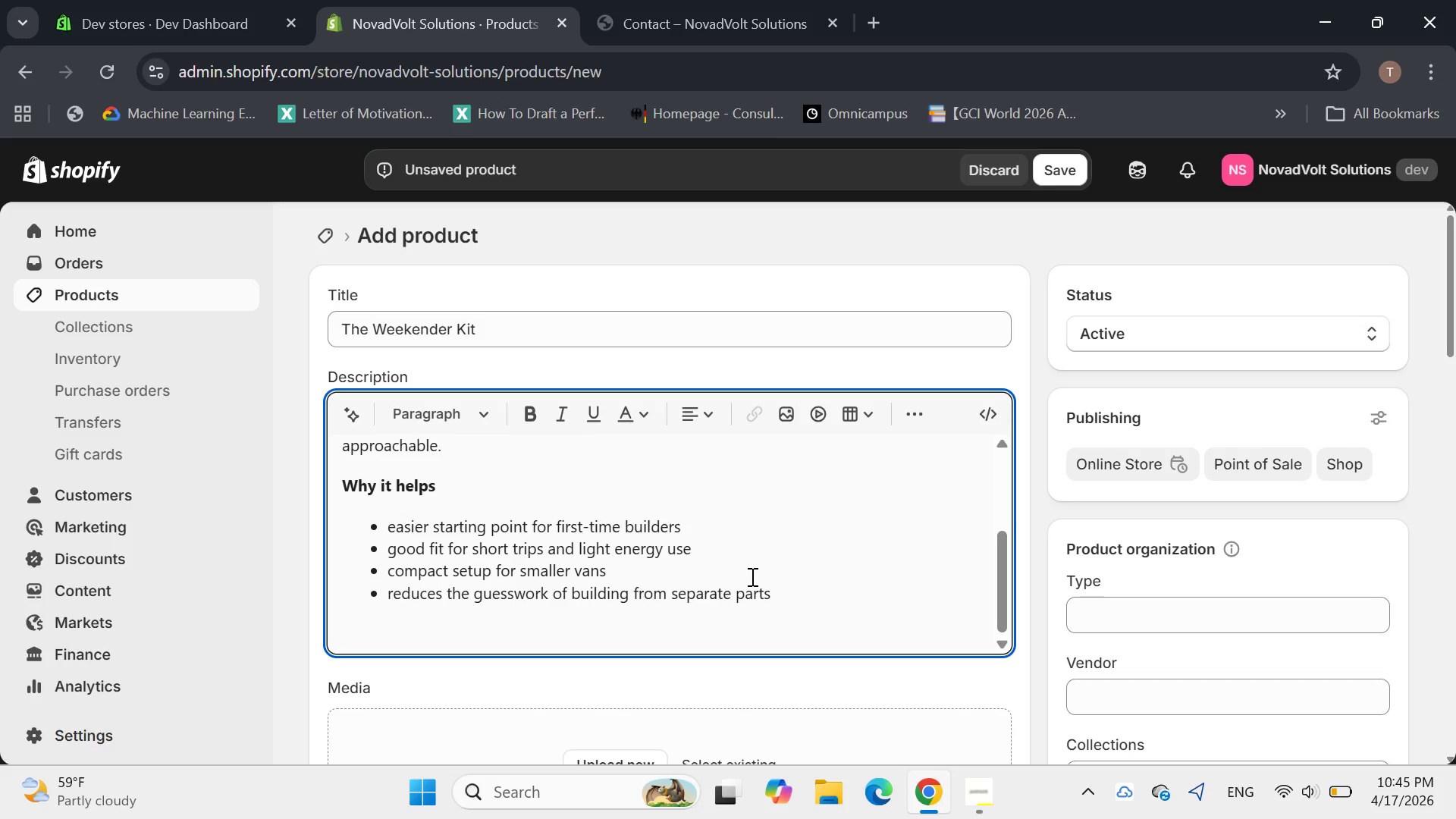 
hold_key(key=ShiftLeft, duration=0.73)
 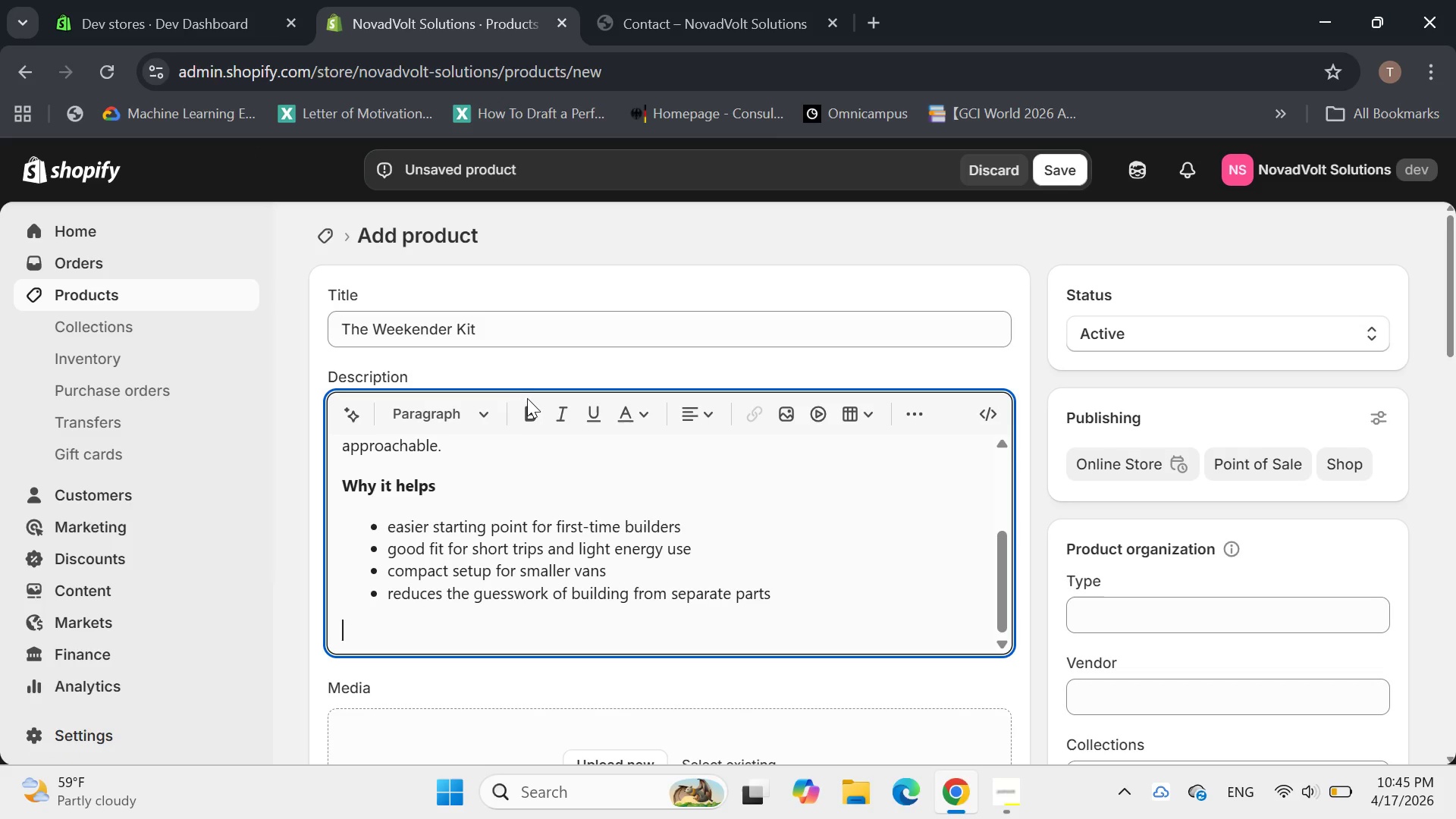 
wait(7.05)
 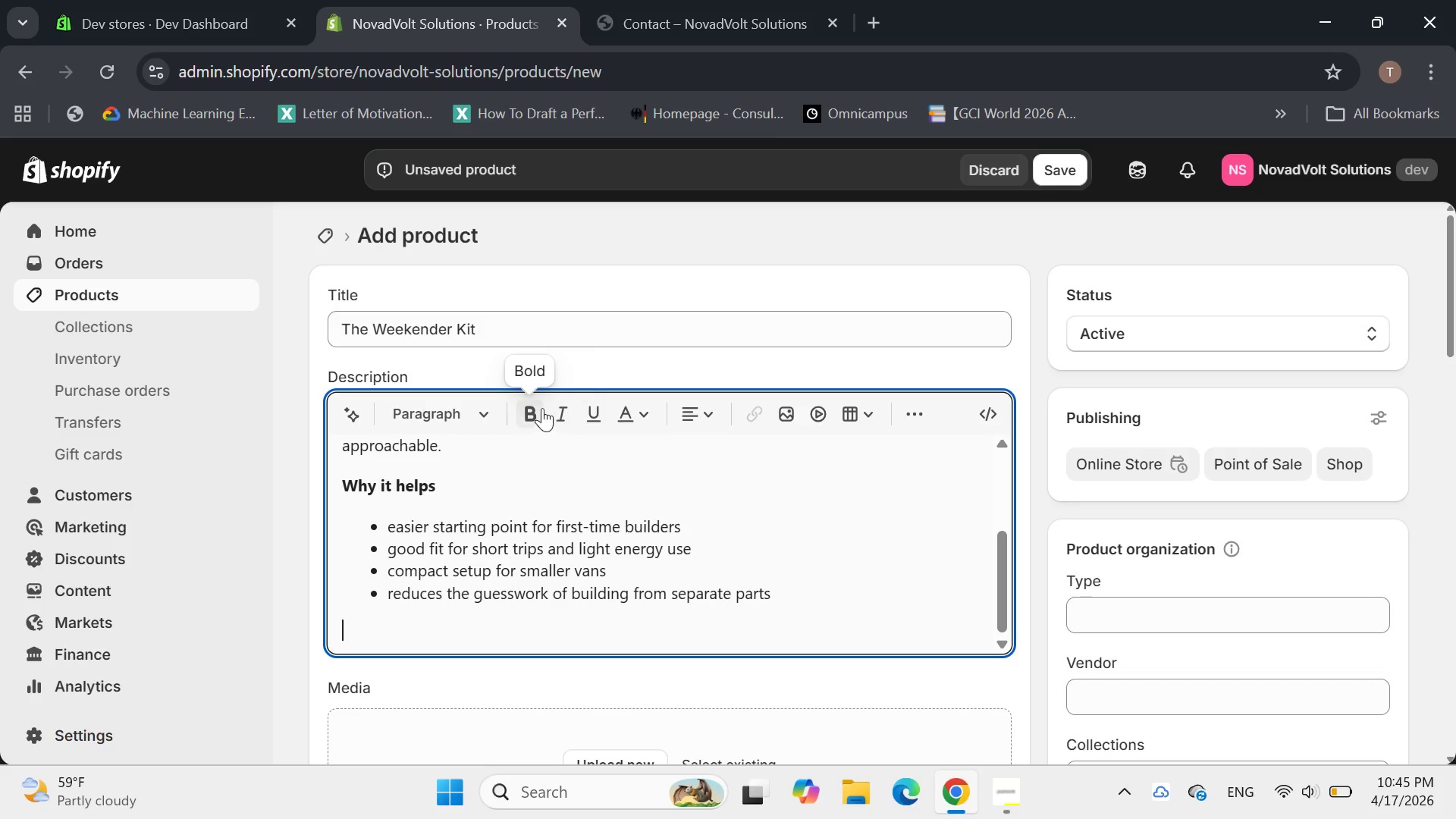 
type(Technical specs)
 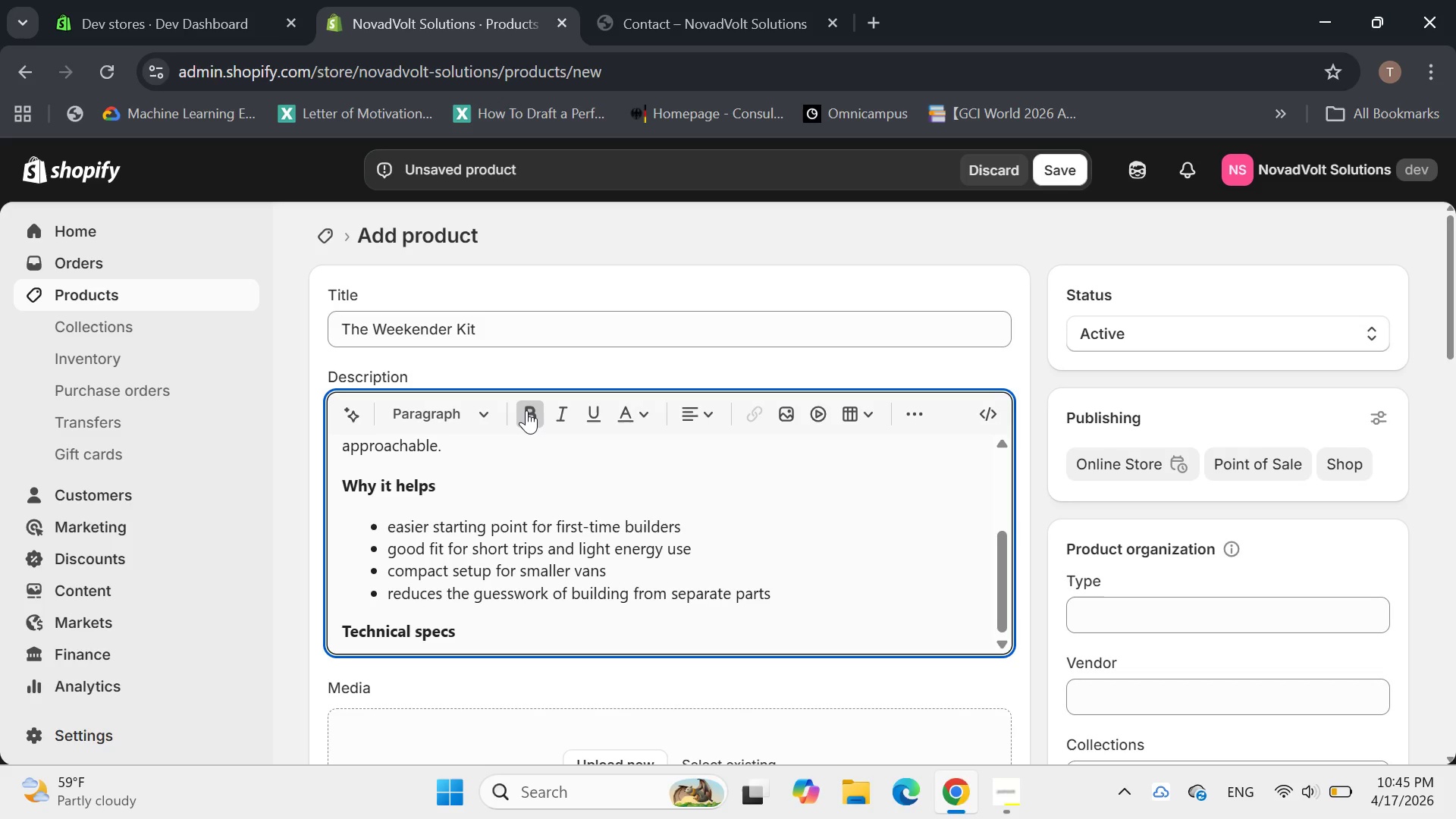 
key(Enter)
 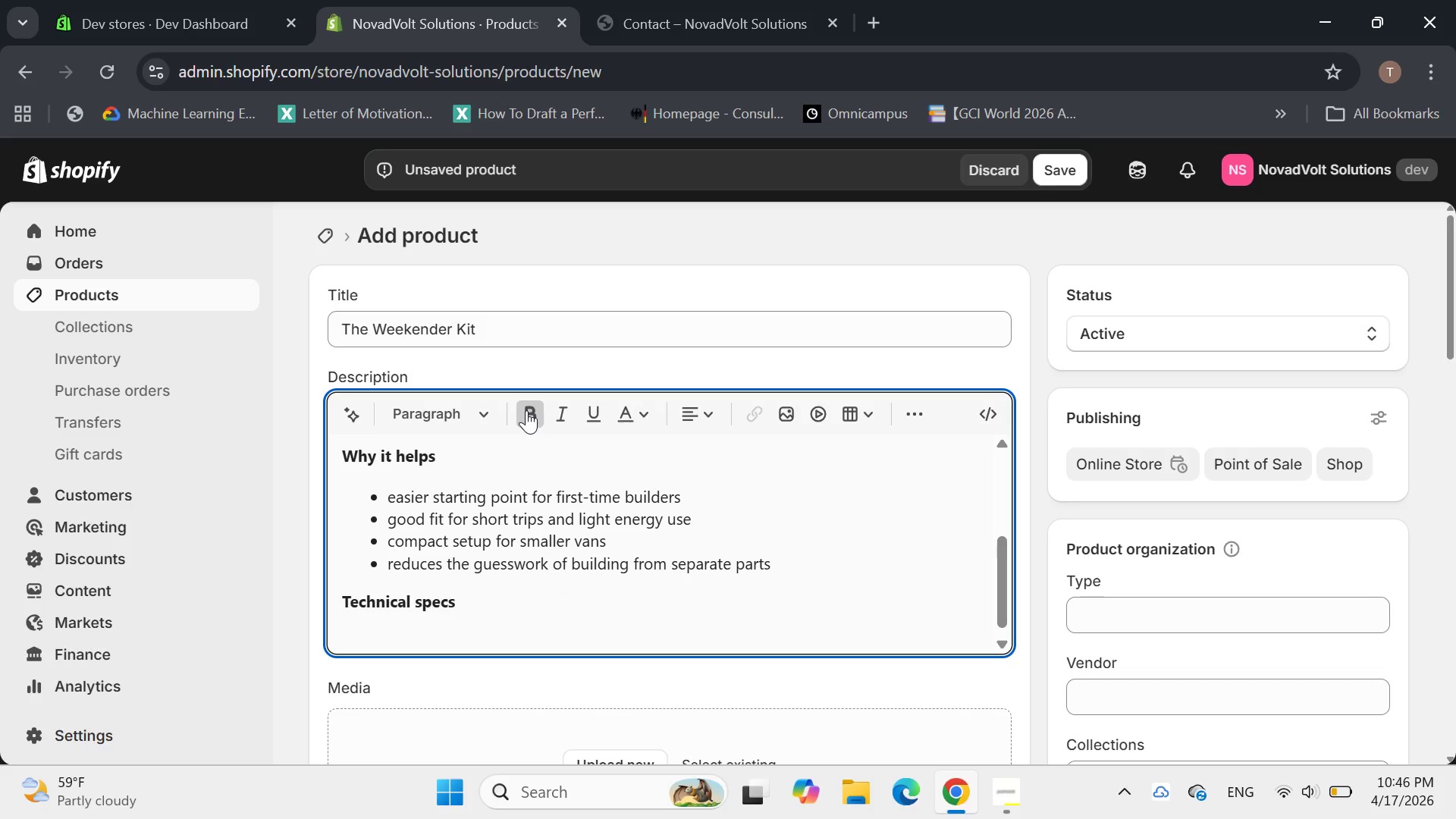 
left_click([526, 410])
 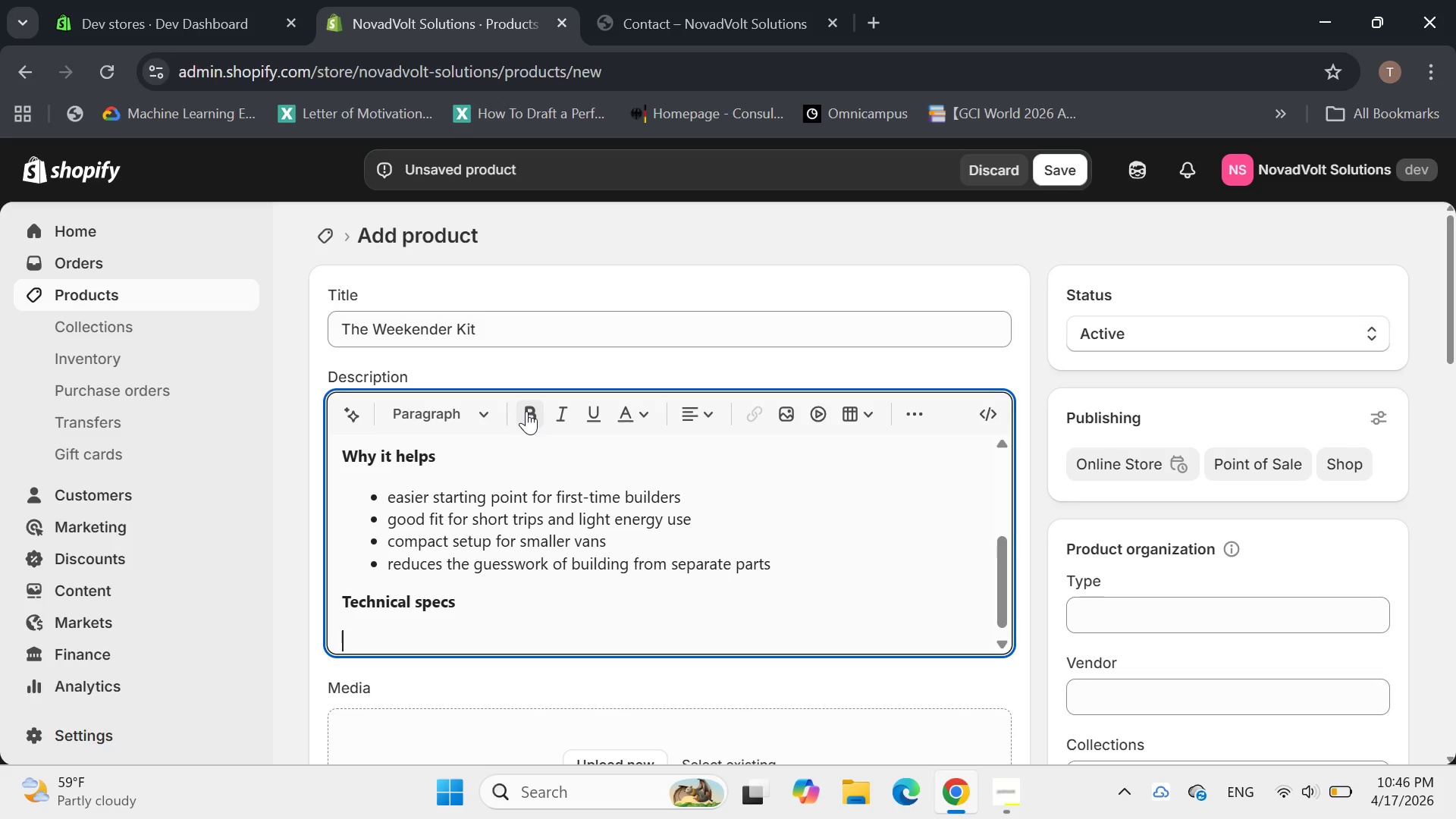 
wait(5.0)
 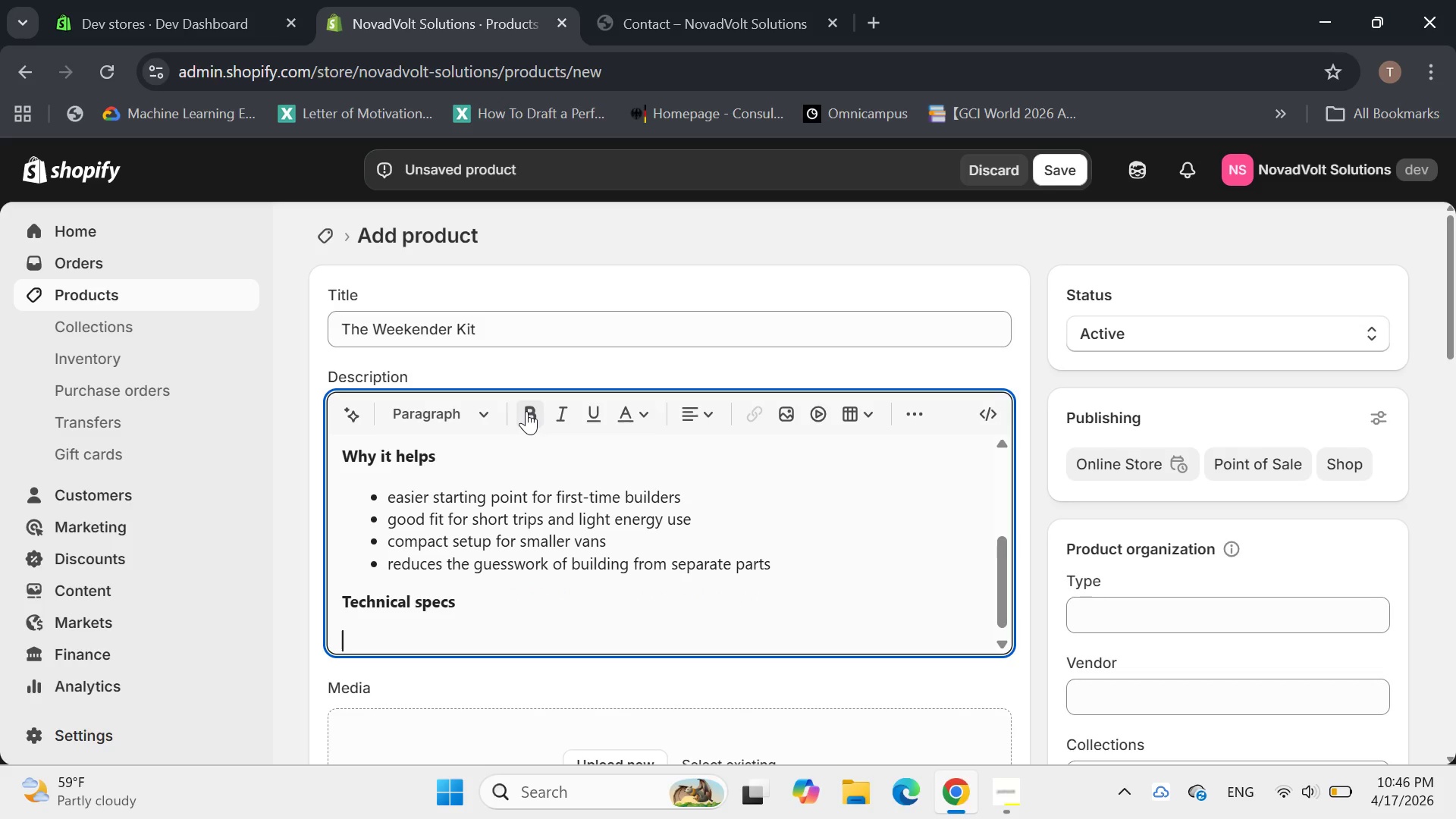 
mouse_move([921, 415])
 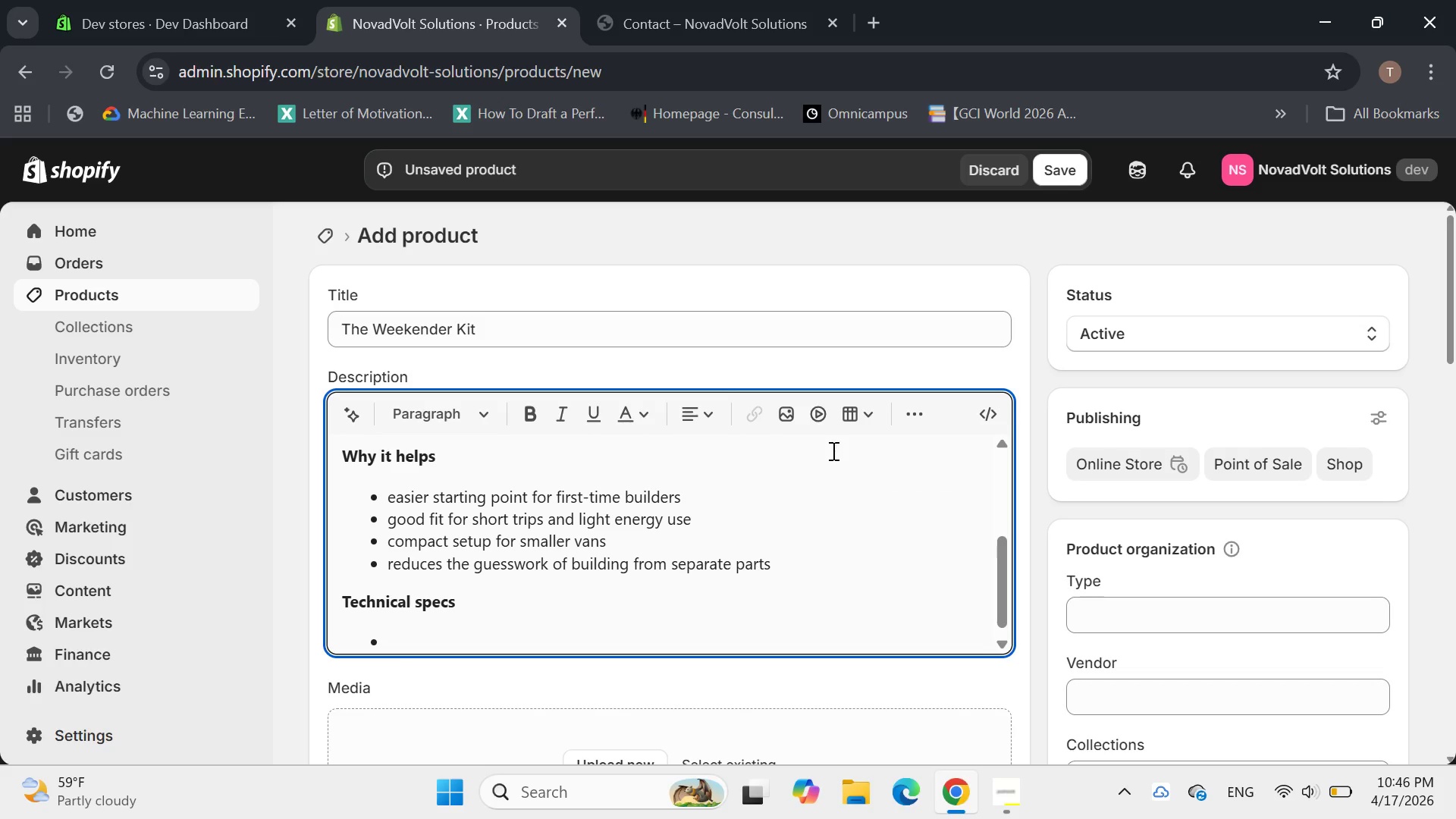 
type(100w )
key(Backspace)
key(Backspace)
type(W solar panel)
 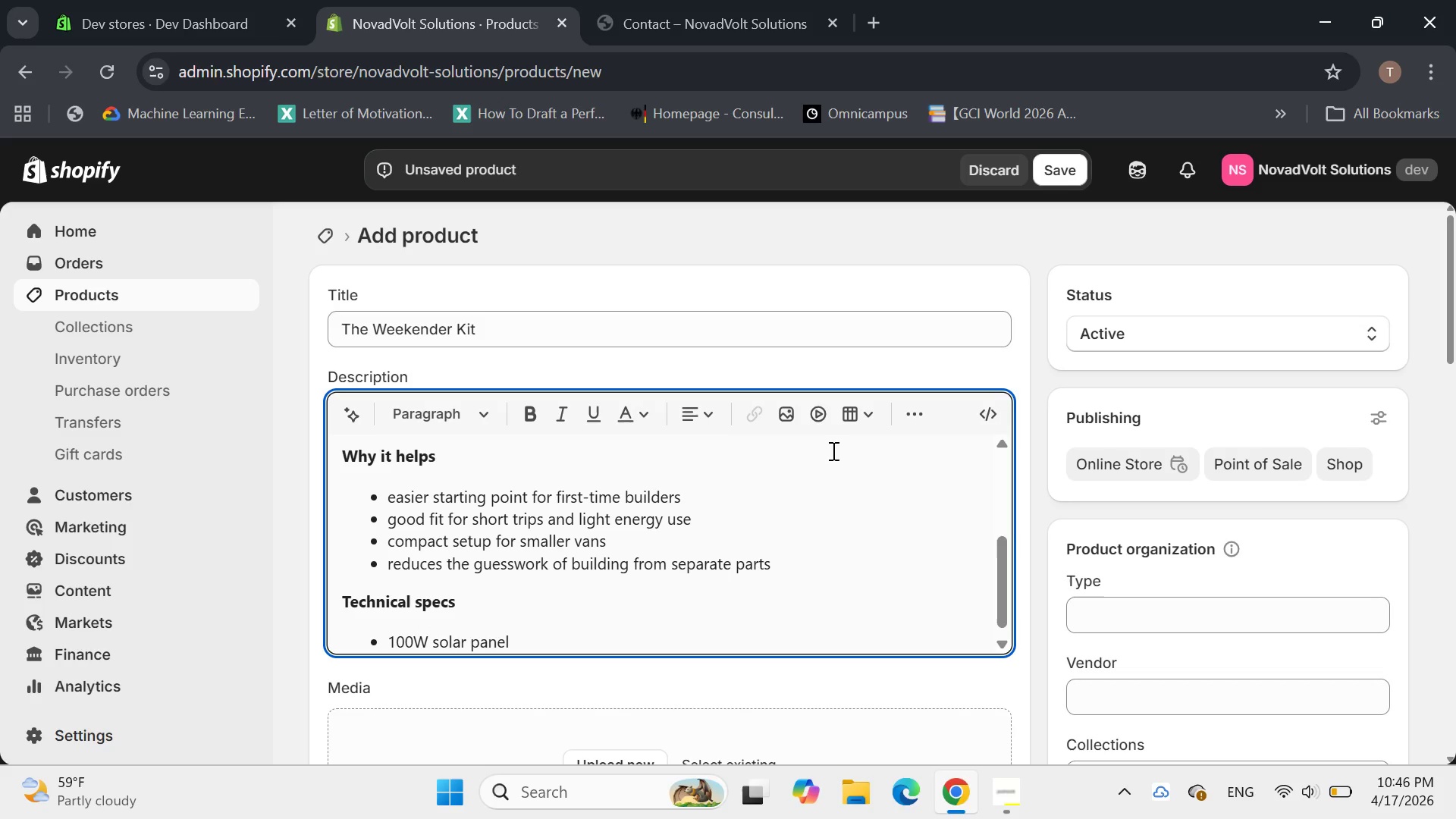 
key(Enter)
 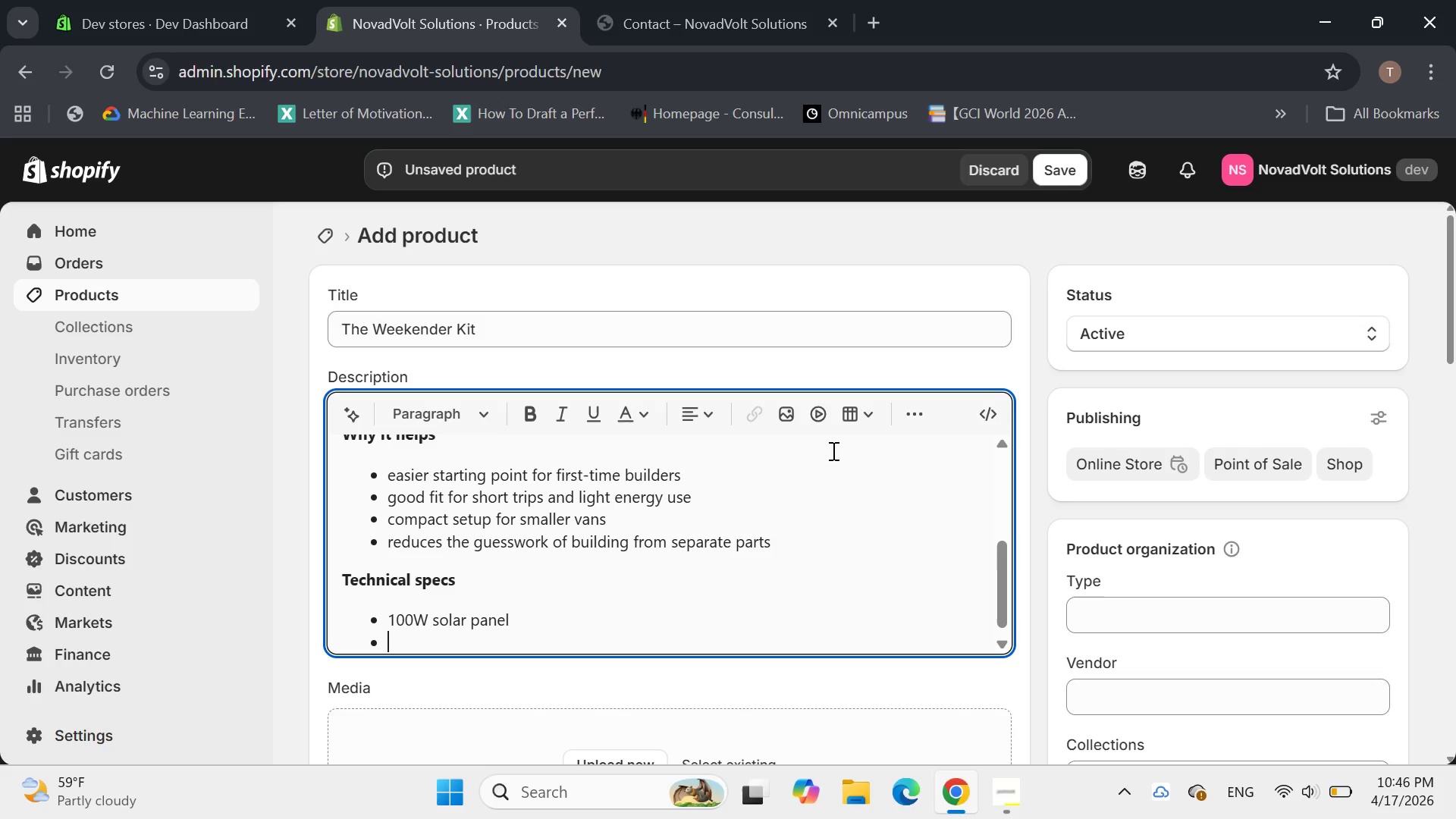 
type(50AH)
key(Backspace)
type(h battery)
 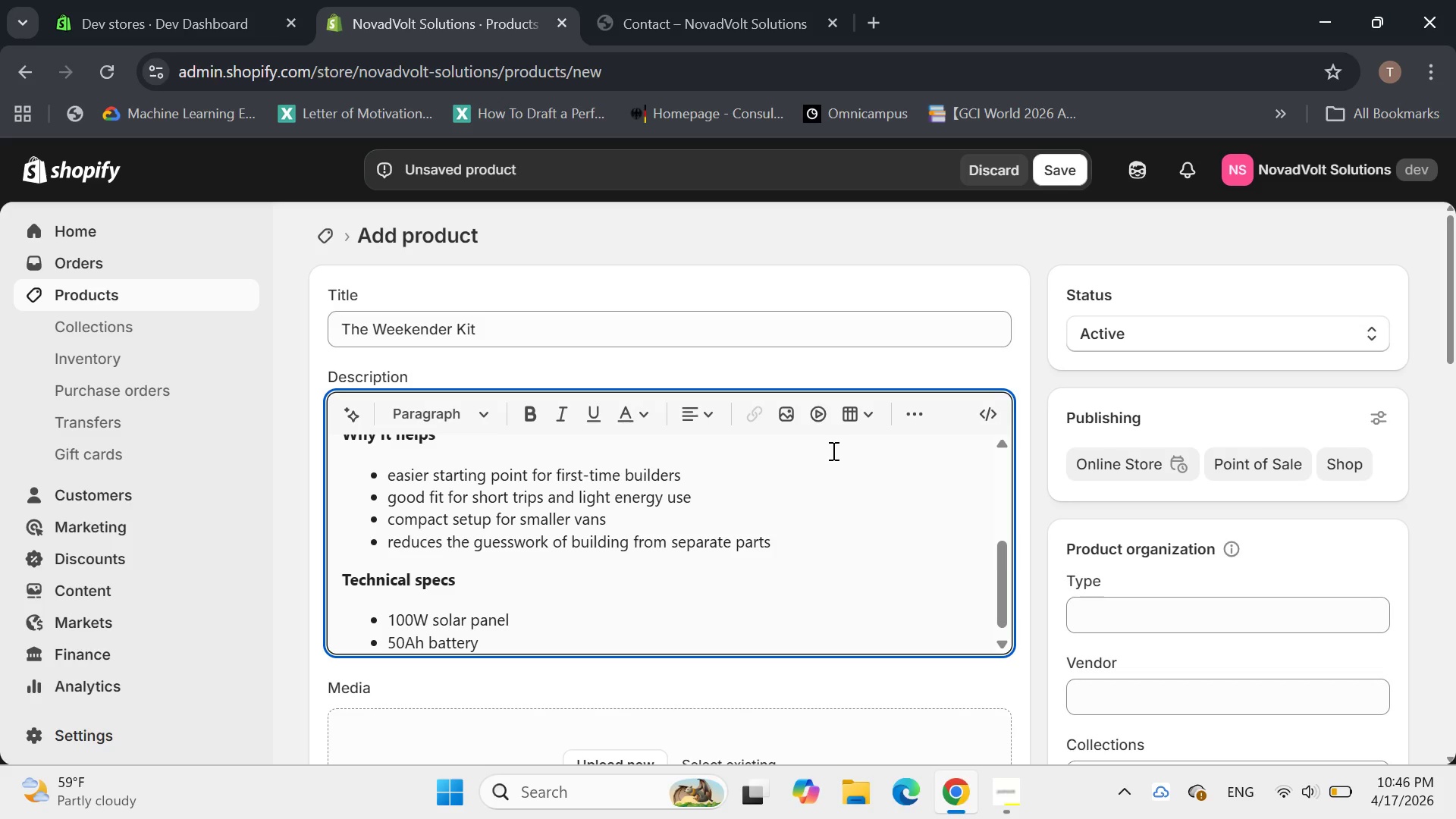 
key(Enter)
 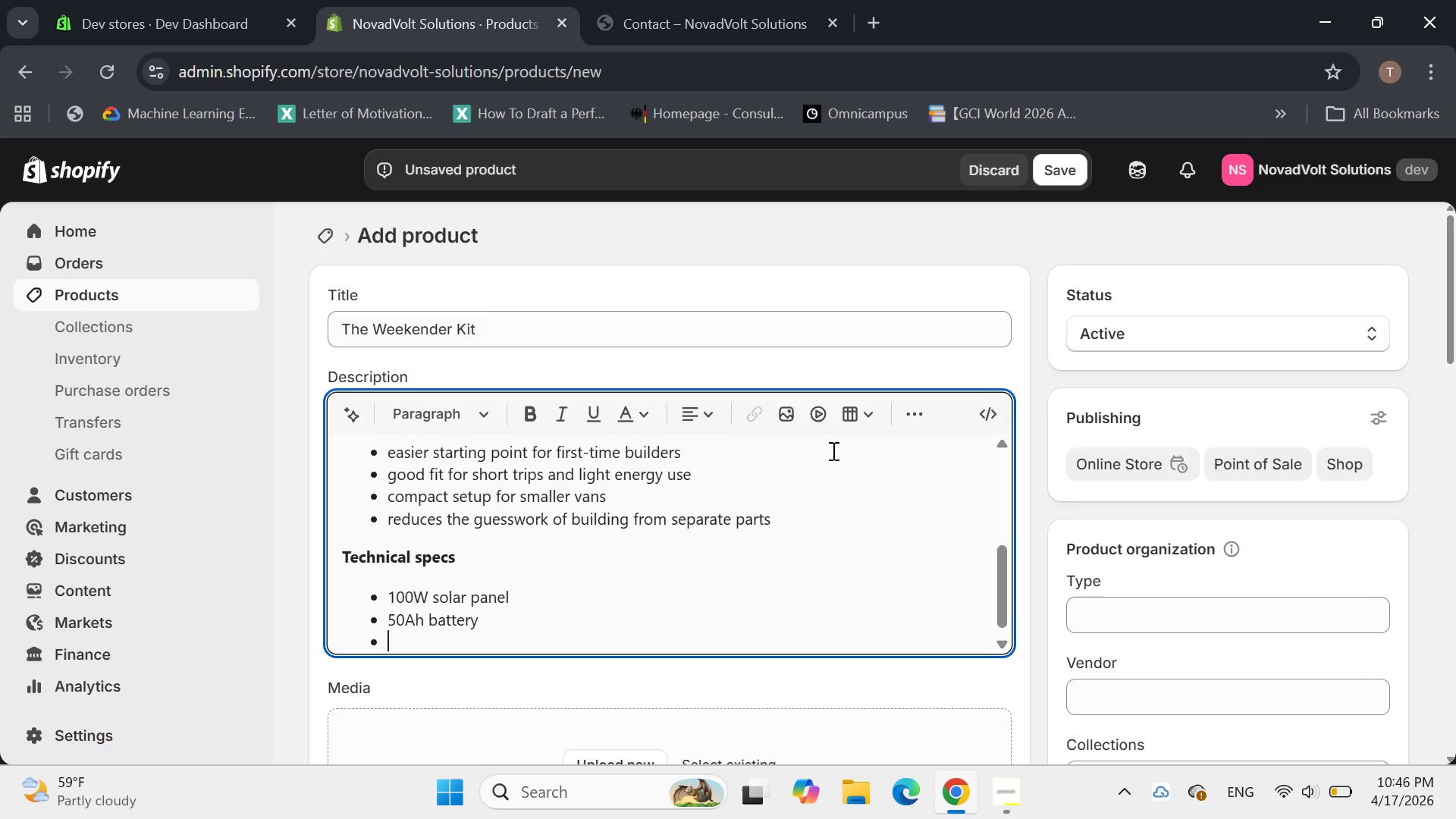 
type(basix)
key(Backspace)
type(c charger)
key(Backspace)
type( controller)
 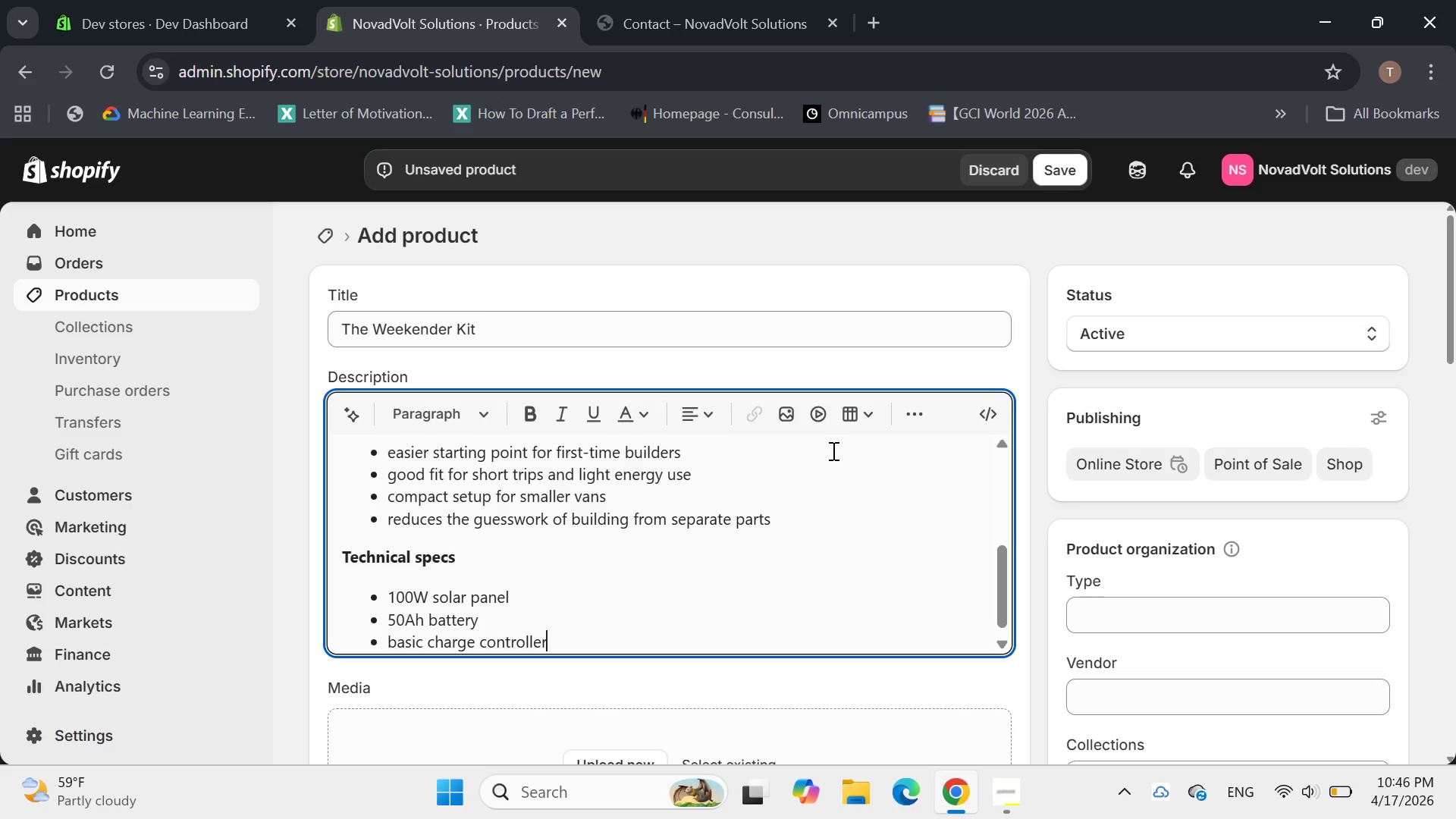 
key(Enter)
 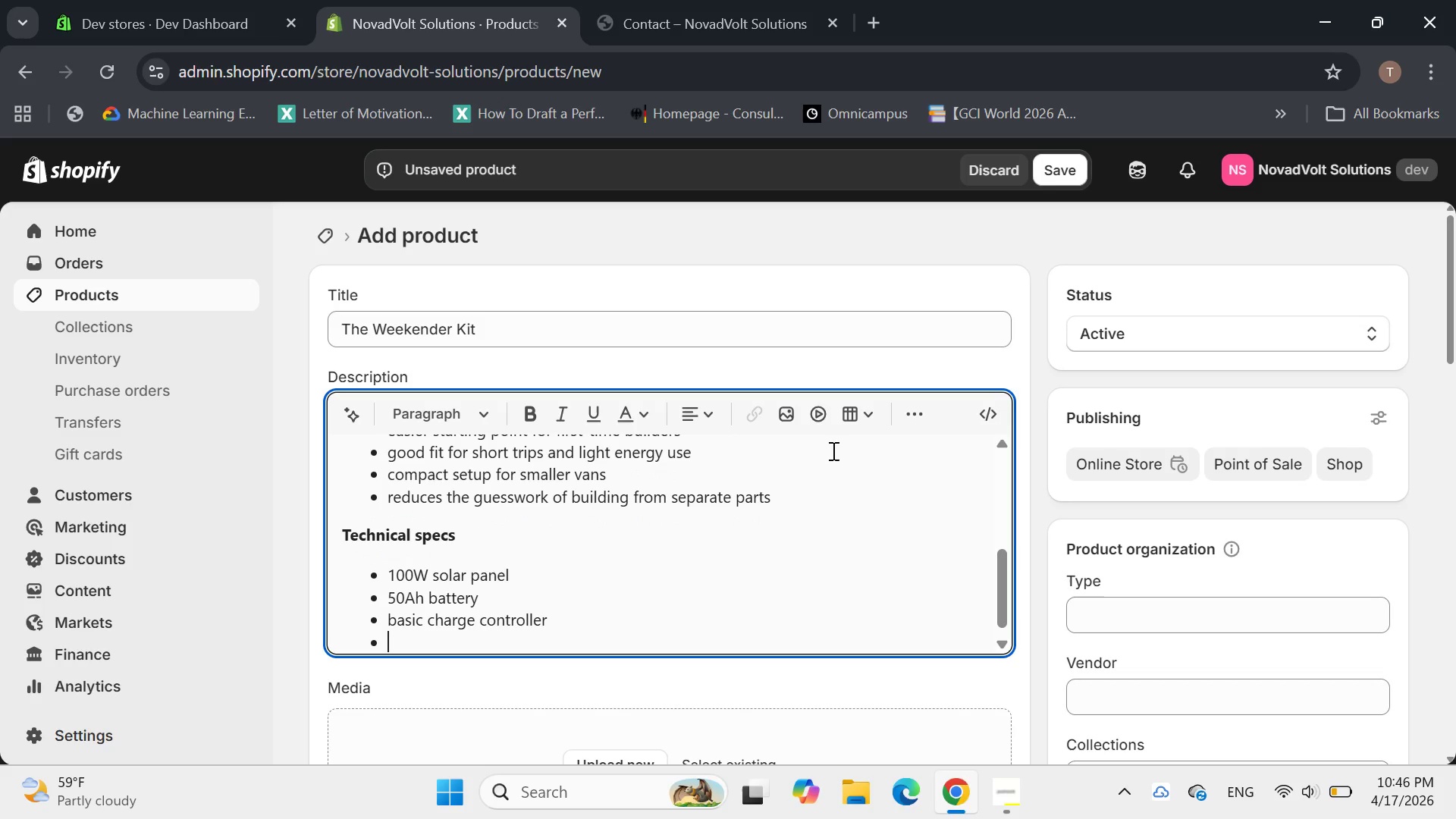 
type(designed for lights, fans, and changing basics.)
 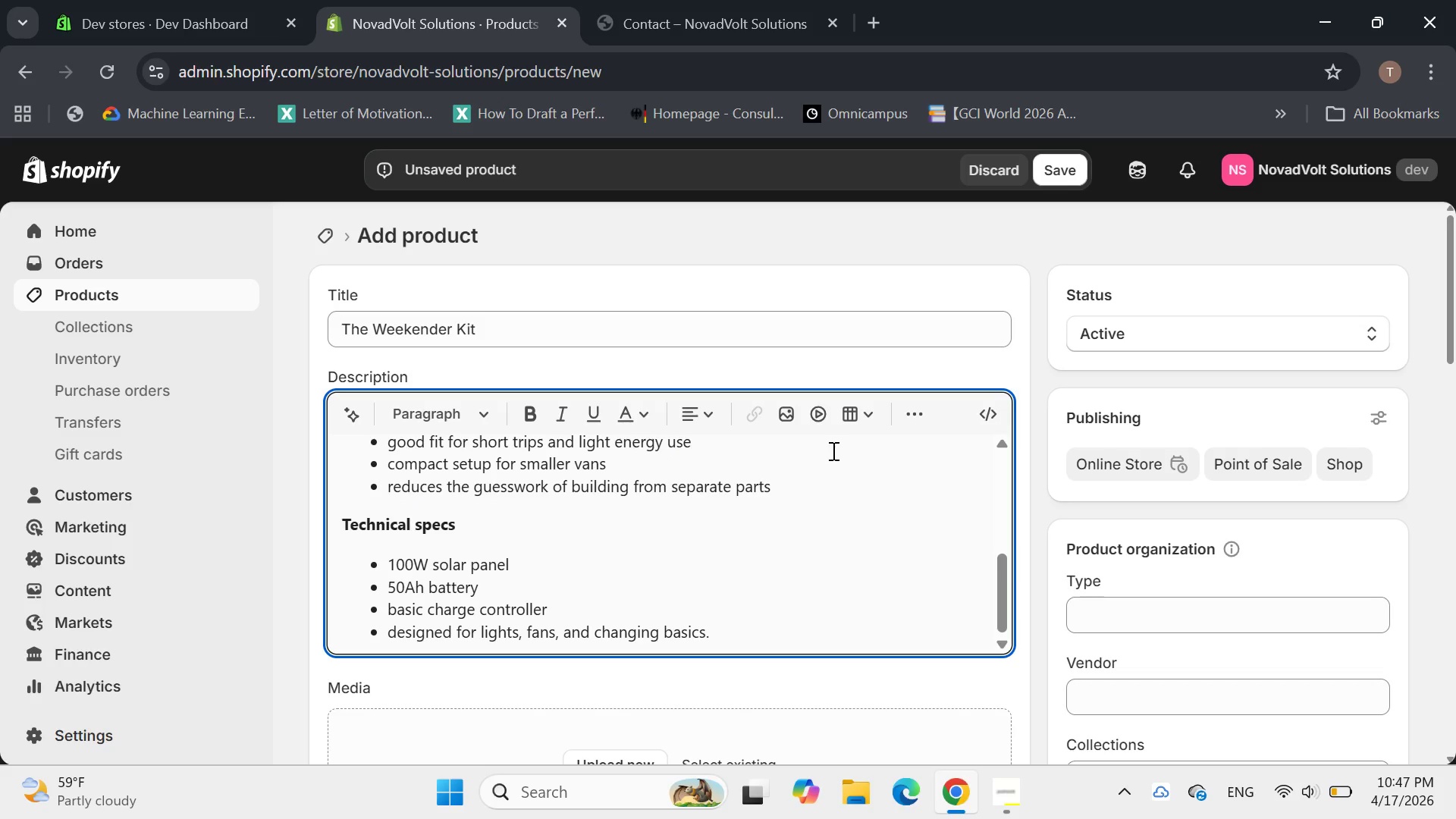 
left_click([670, 684])
 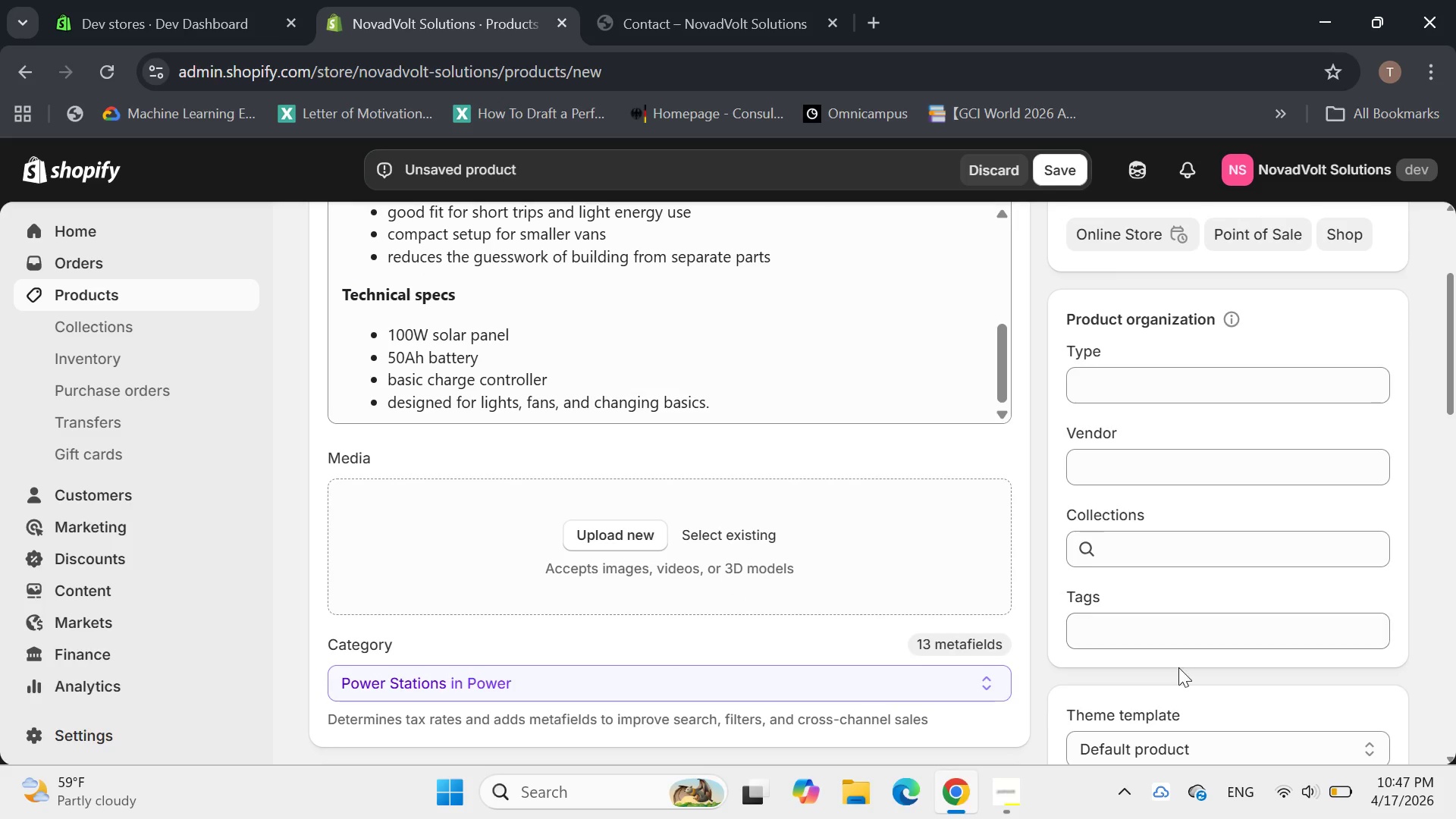 
wait(5.5)
 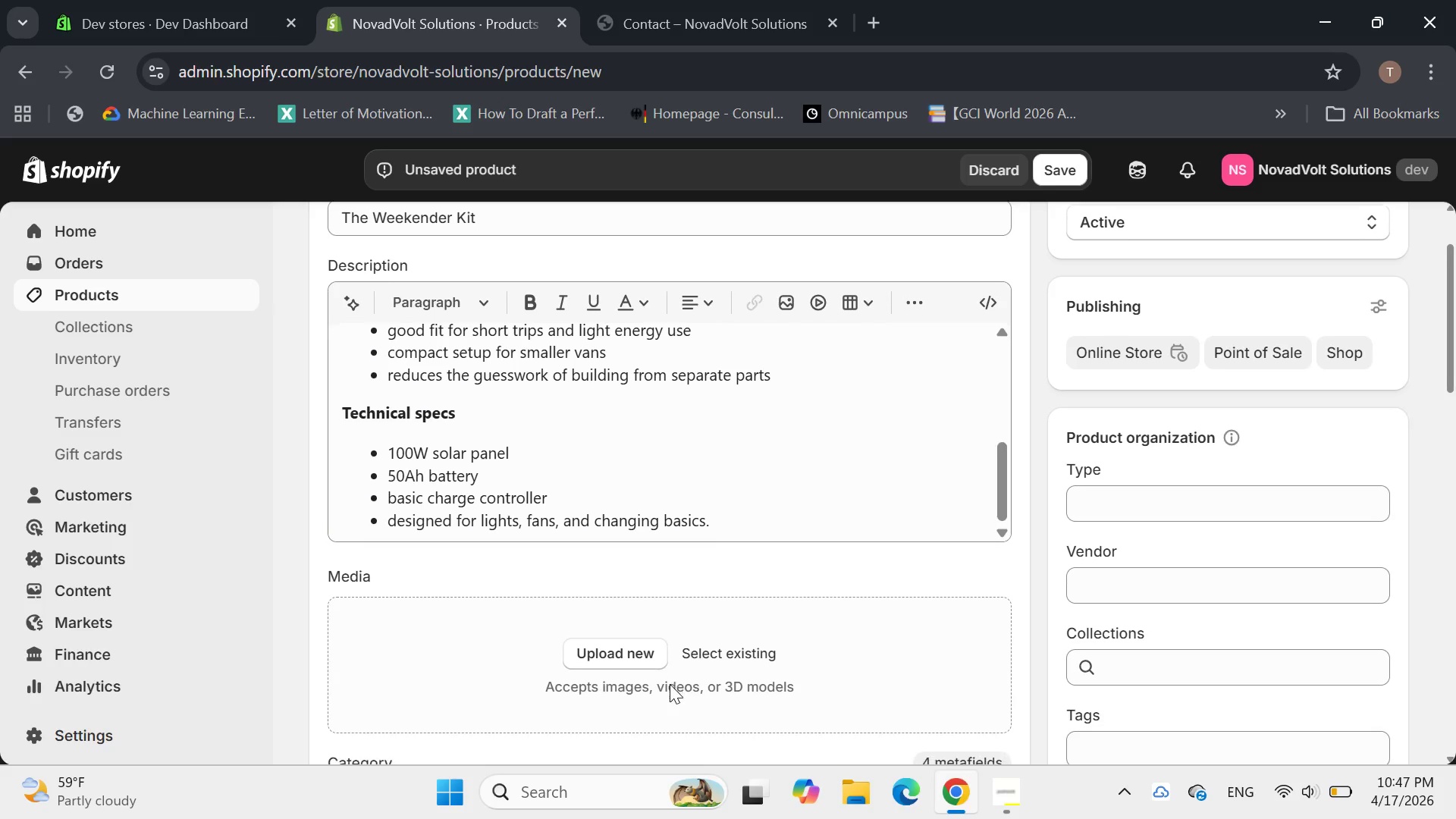 
left_click([1119, 624])
 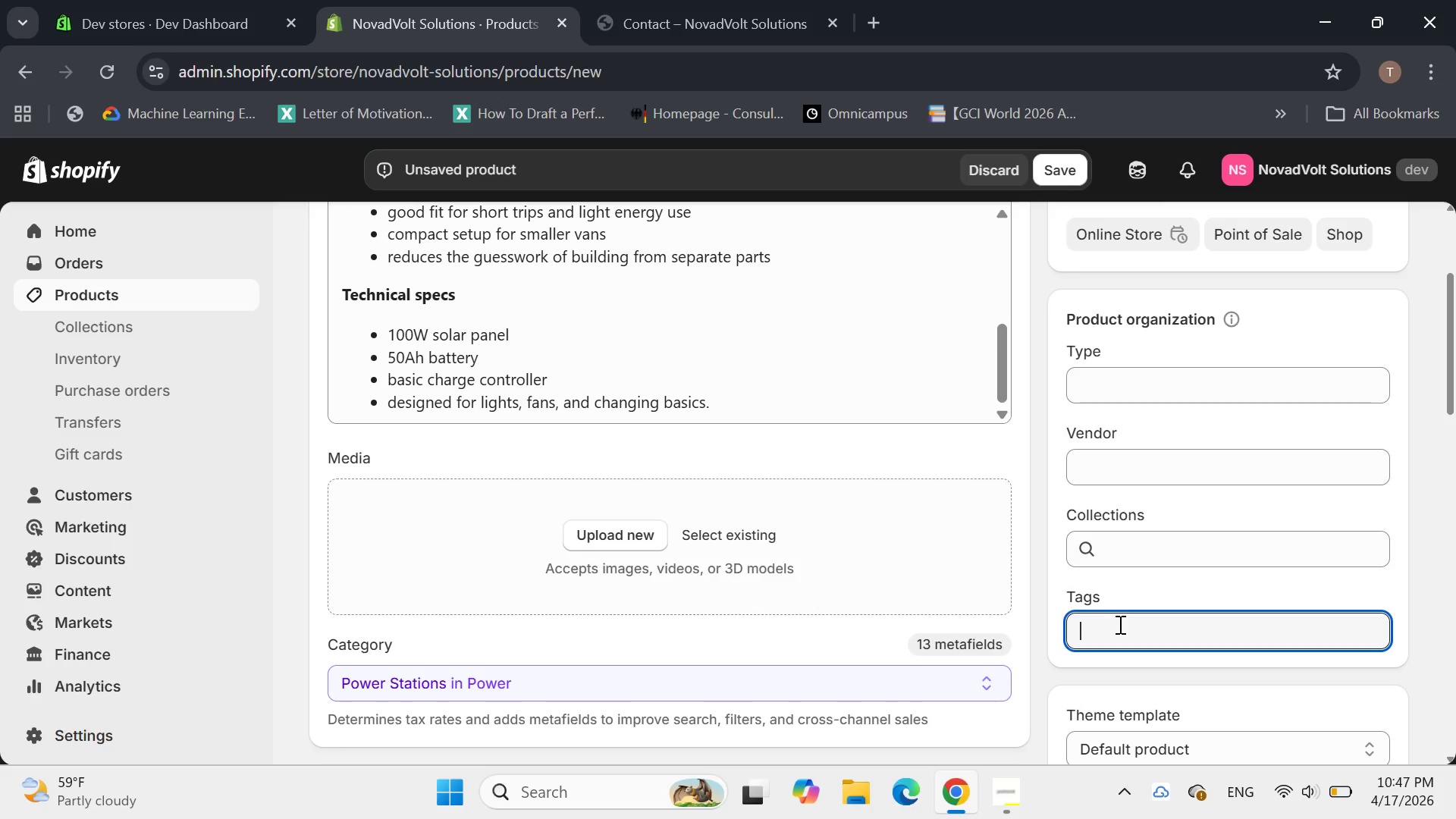 
type(off-grid)
 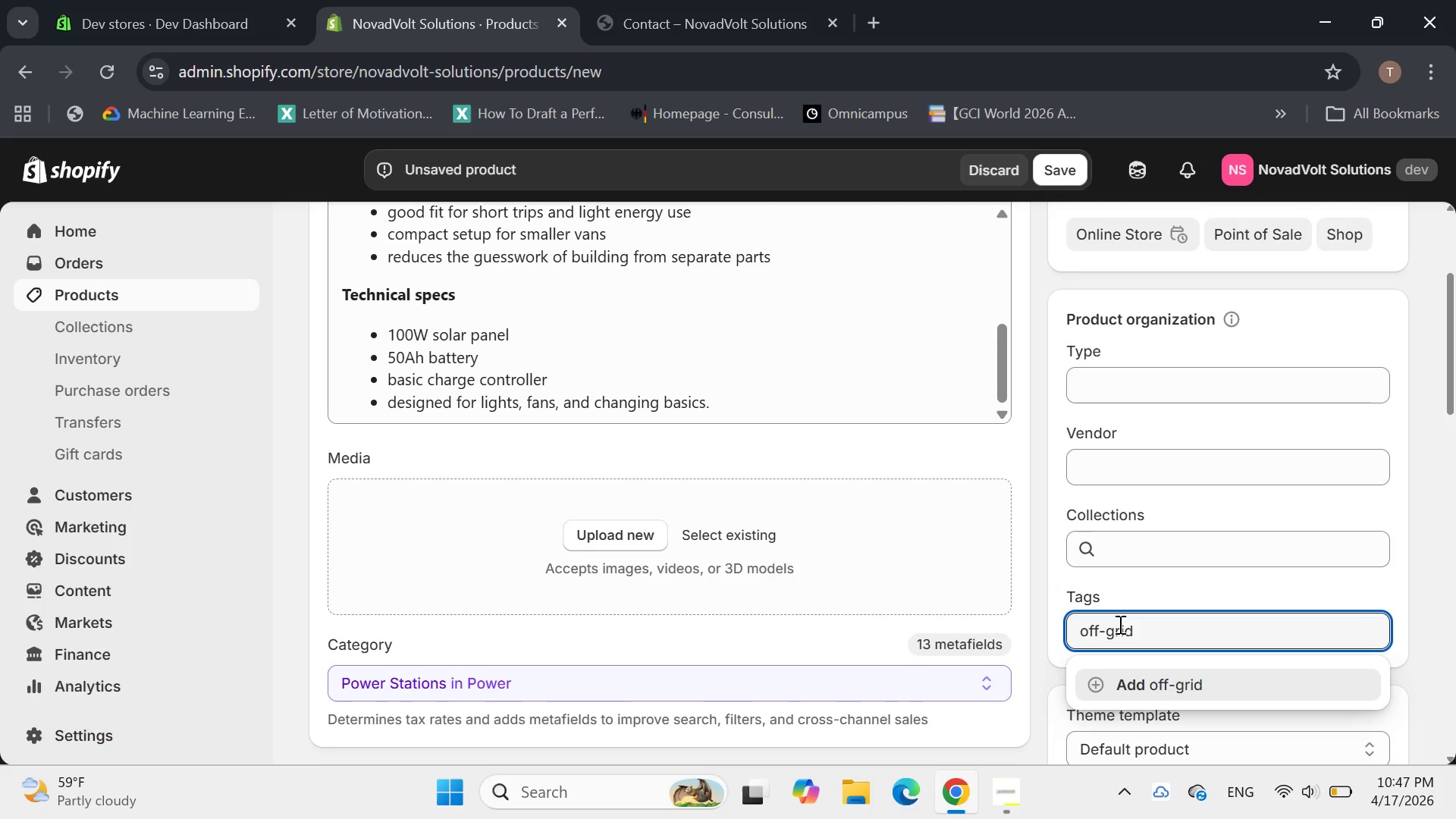 
wait(5.42)
 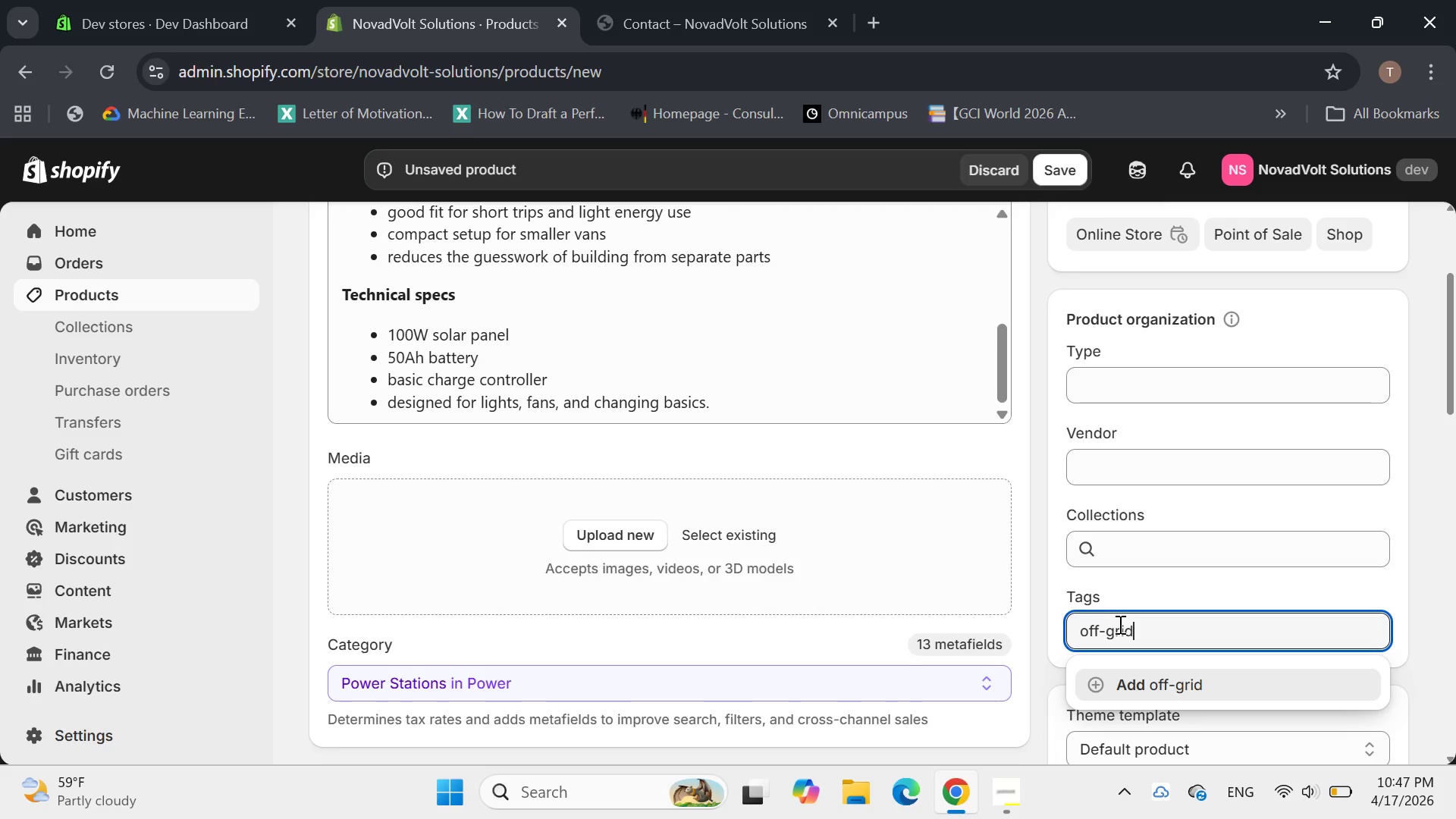 
type(-solar, van)
 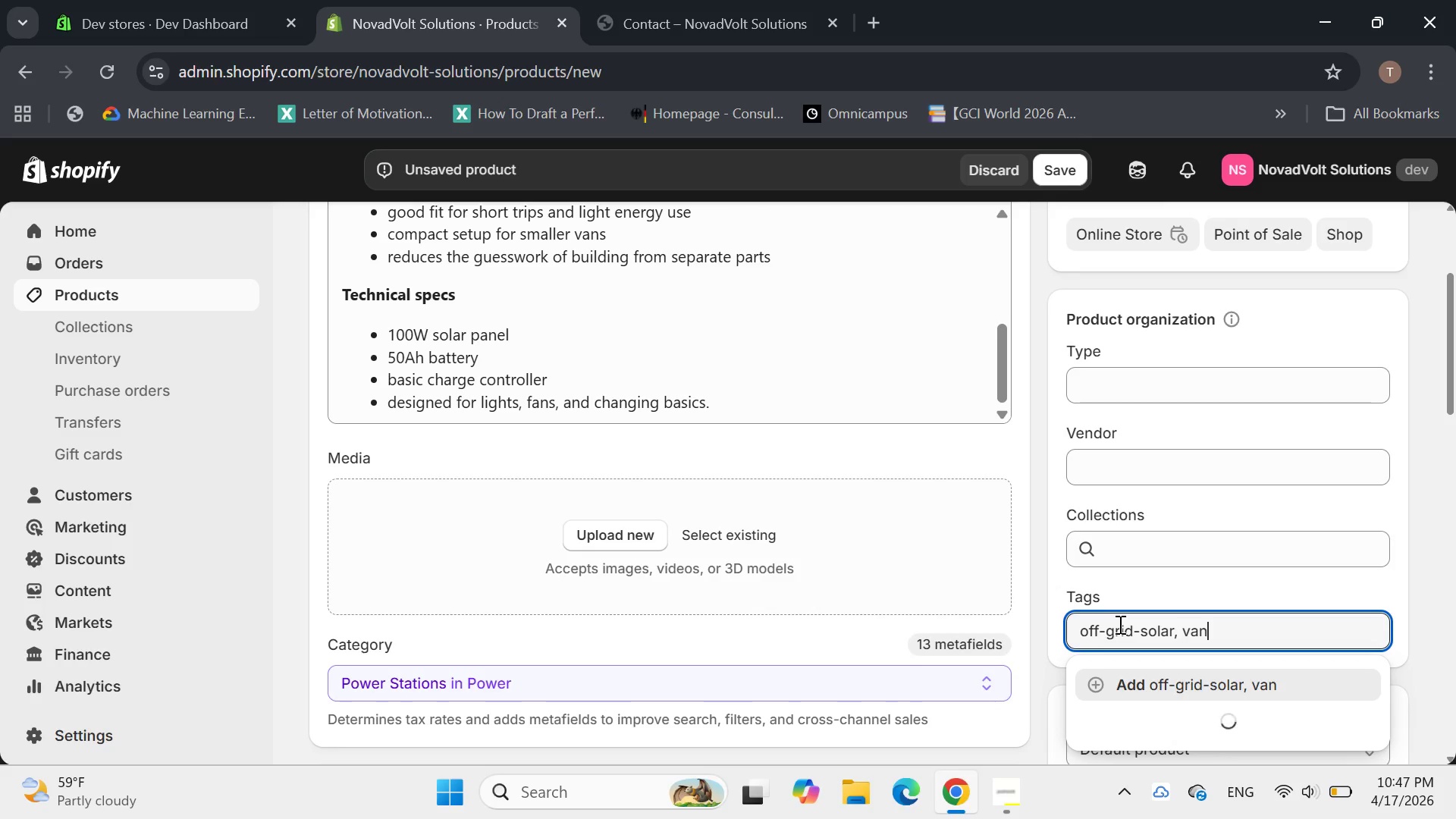 
type(-life-power, portable-renewable-energy, weekendr)
 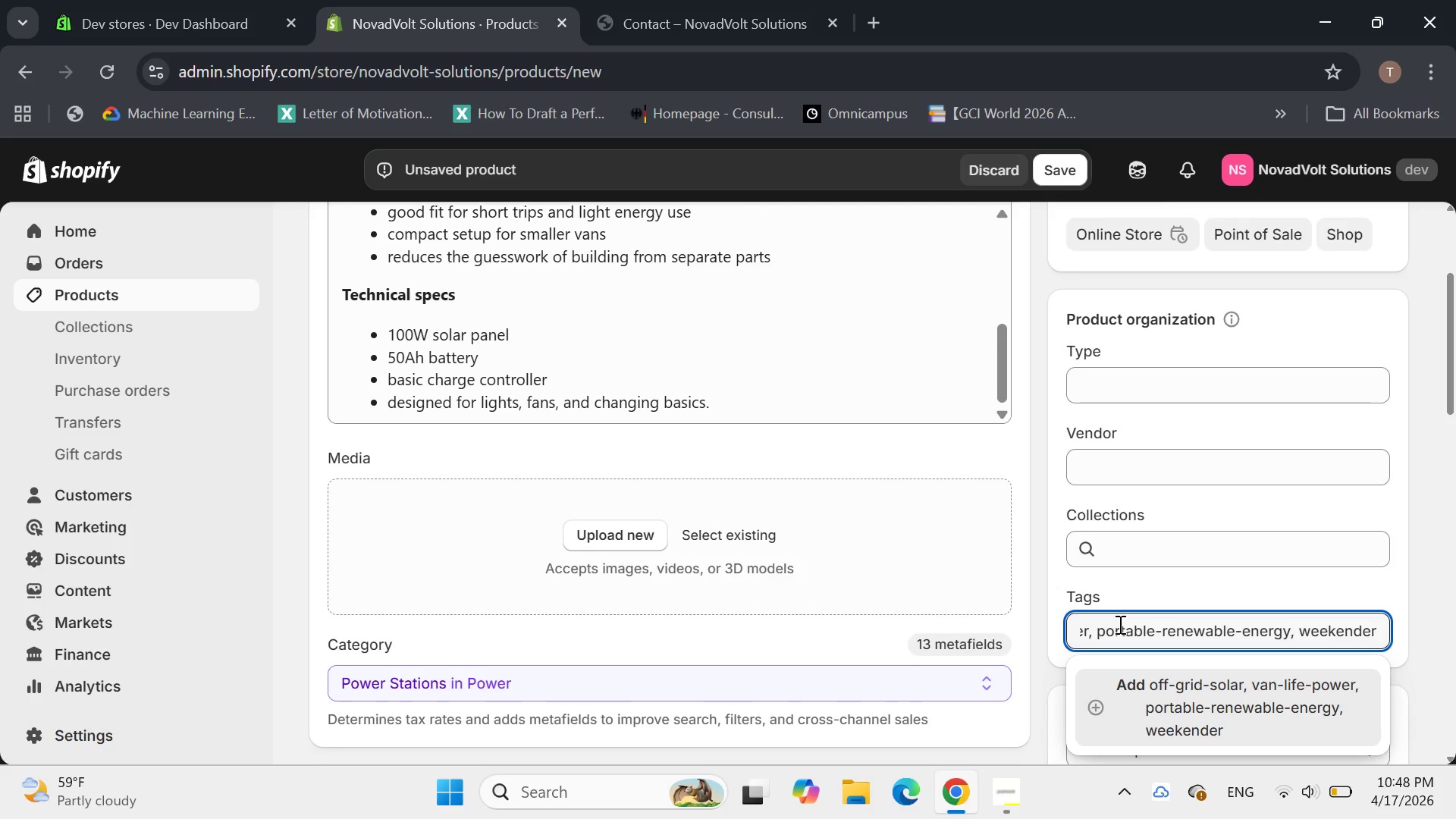 
type(-kit)
 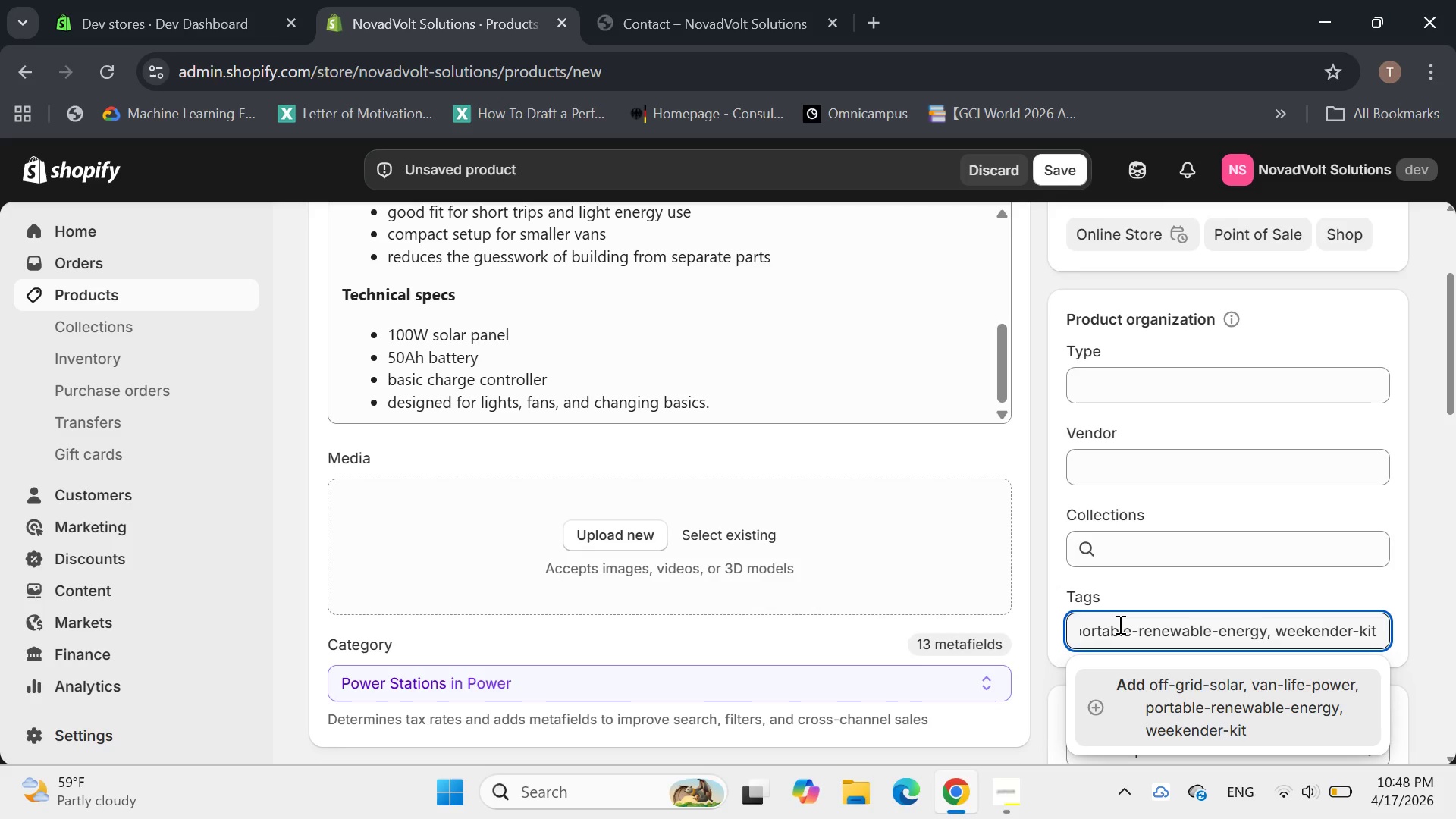 
type(,c)
key(Backspace)
type( camoer)
key(Backspace)
key(Backspace)
key(Backspace)
type(pervan-solar, starter-system)
 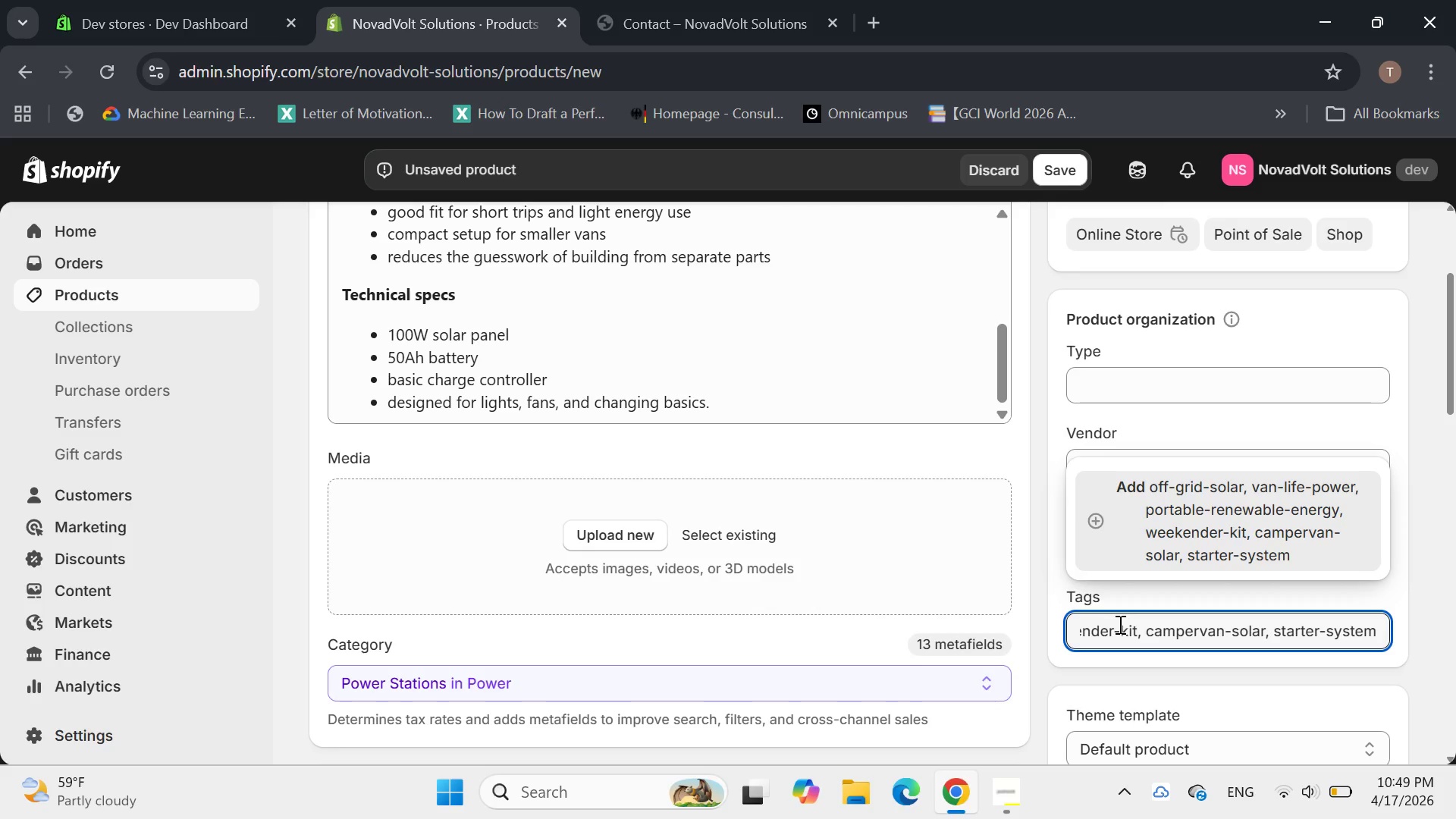 
wait(7.94)
 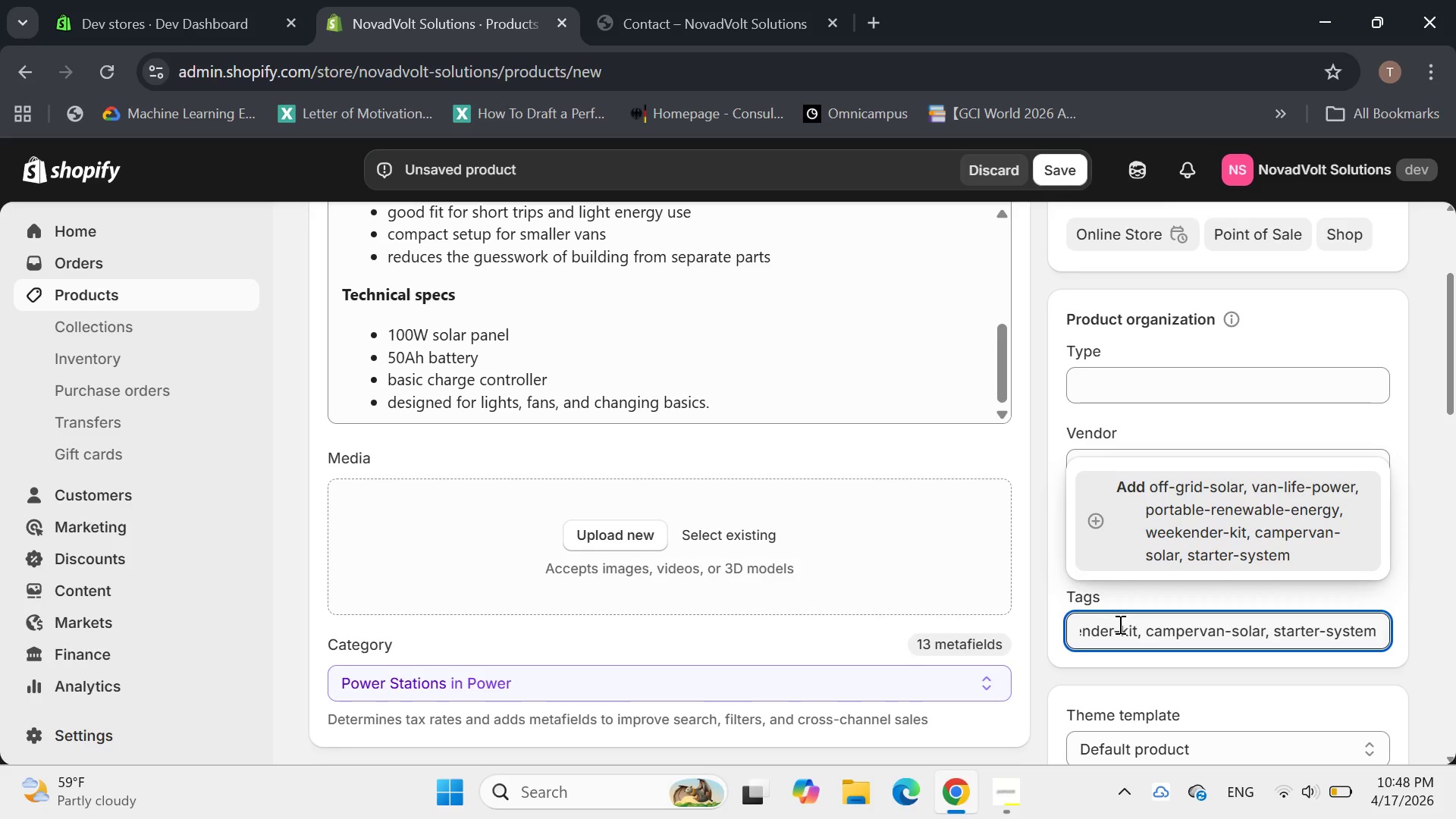 
left_click([629, 527])
 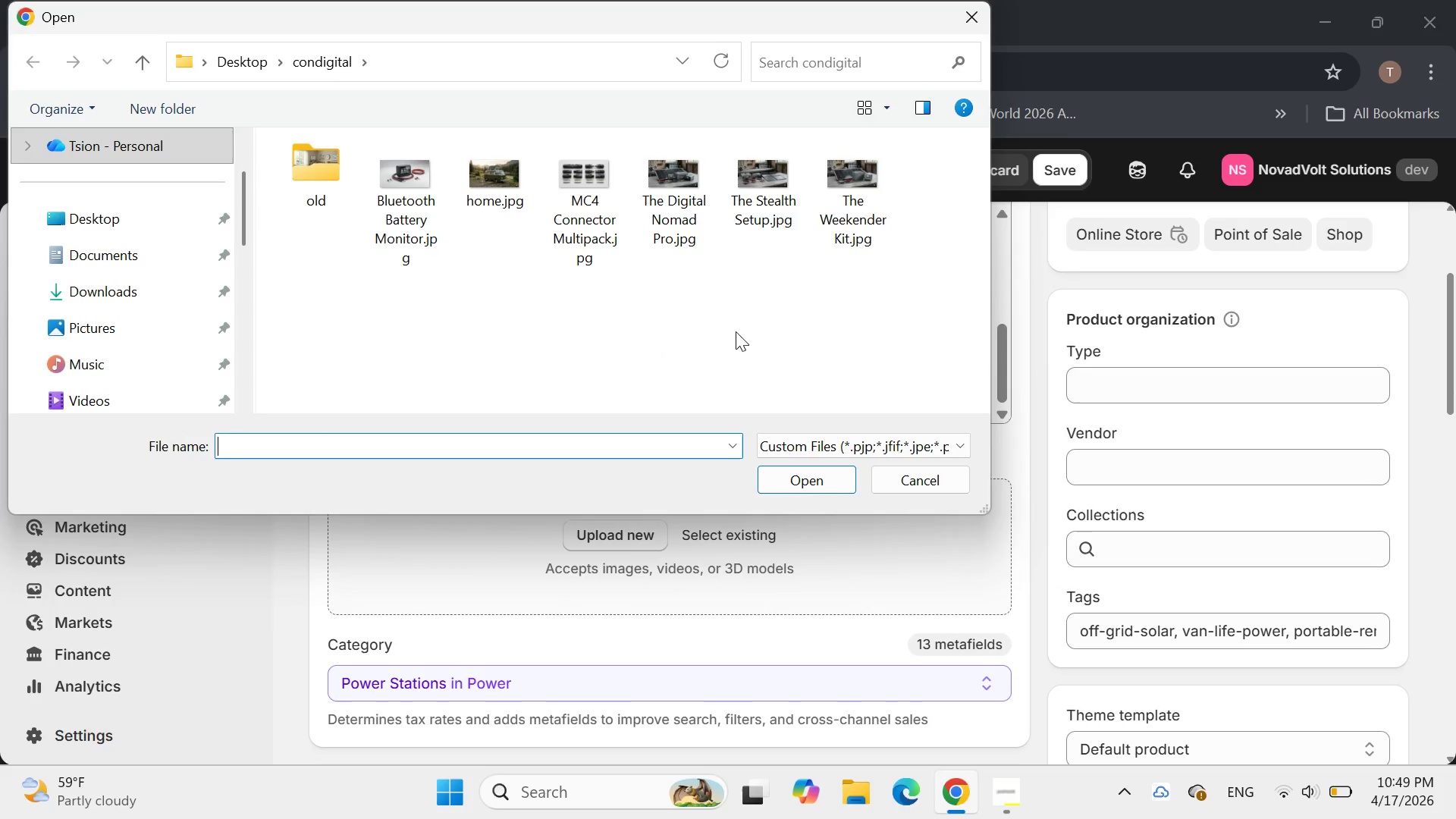 
wait(5.41)
 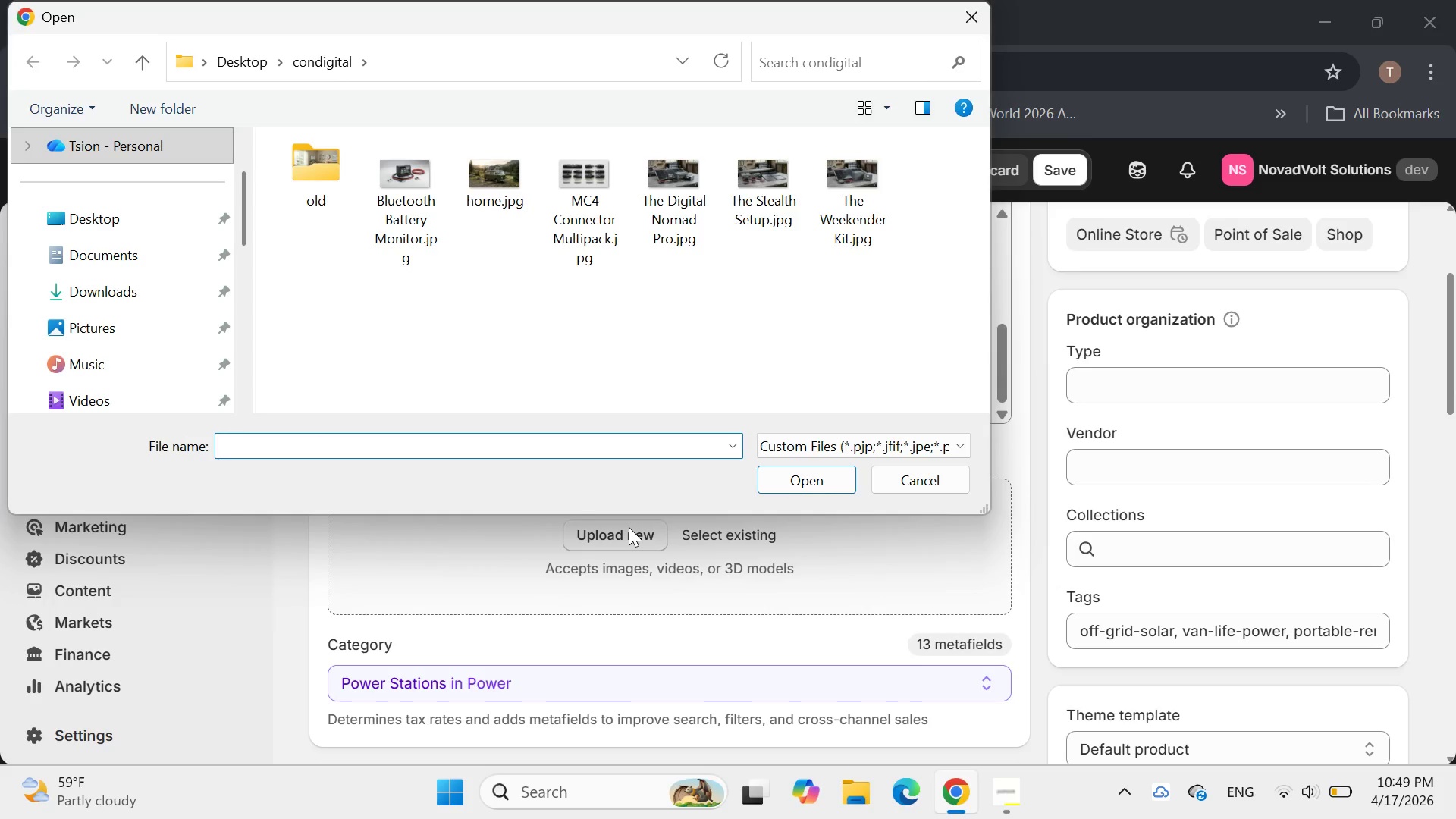 
double_click([863, 171])
 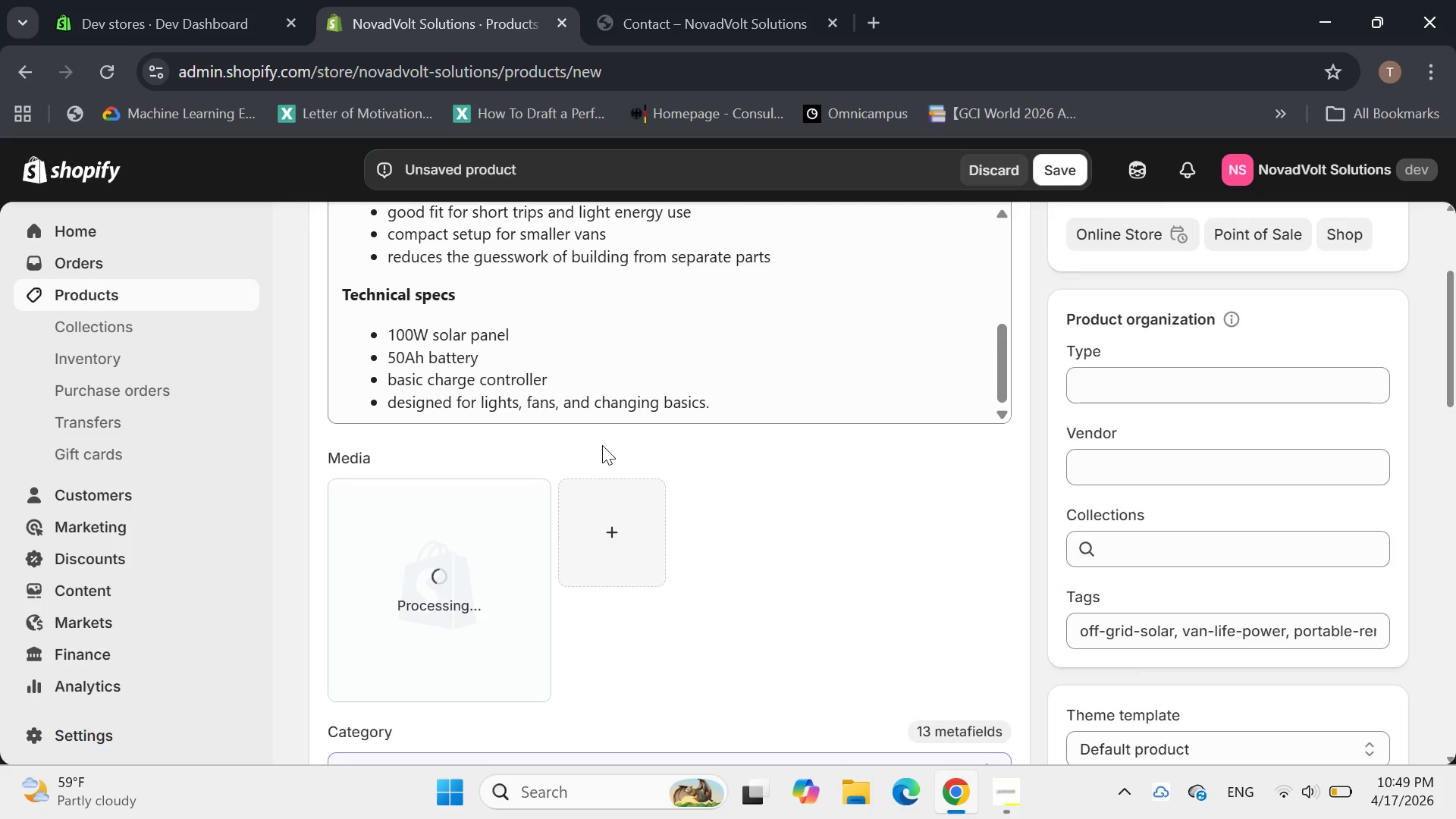 
wait(7.52)
 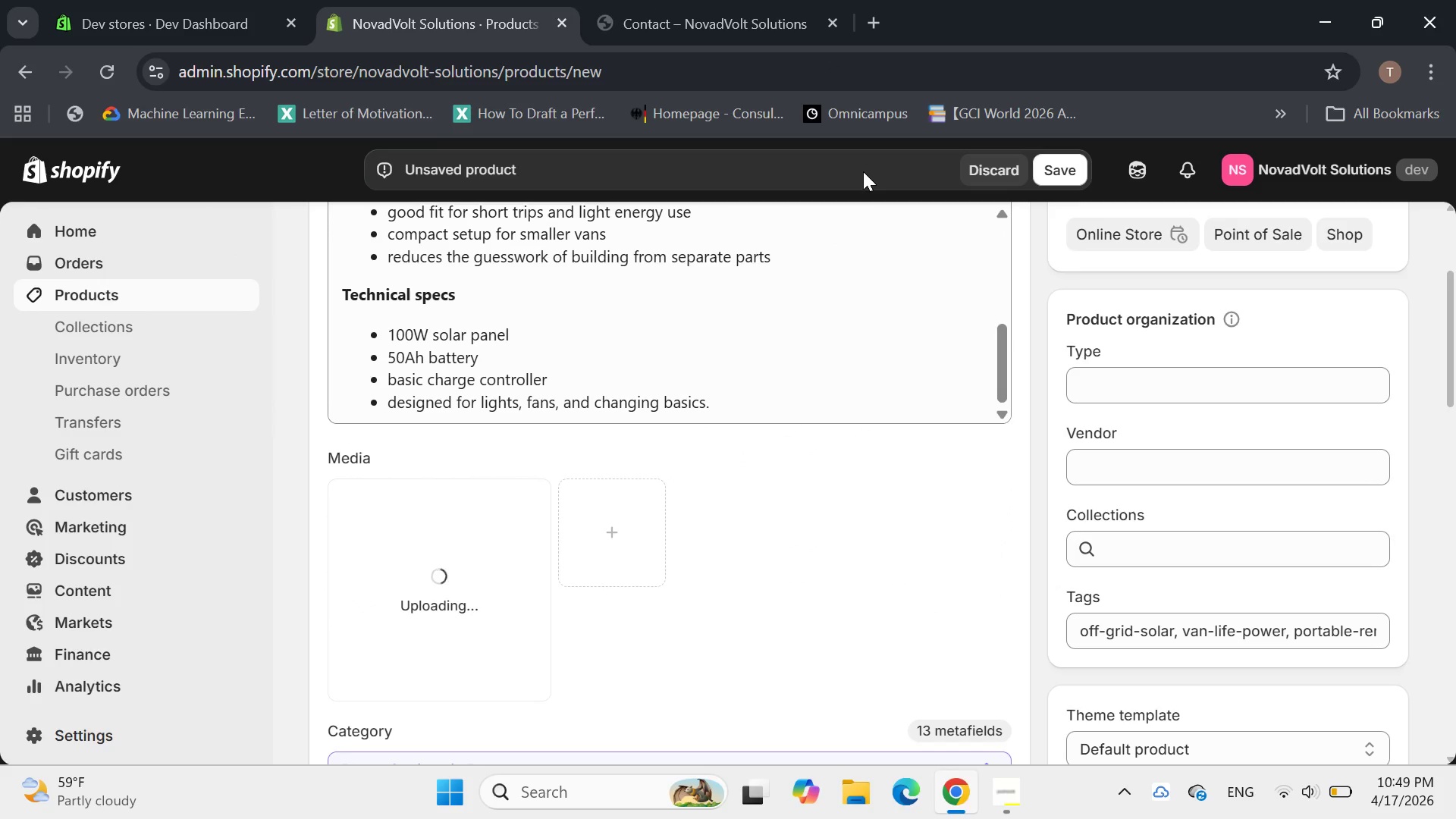 
left_click([447, 569])
 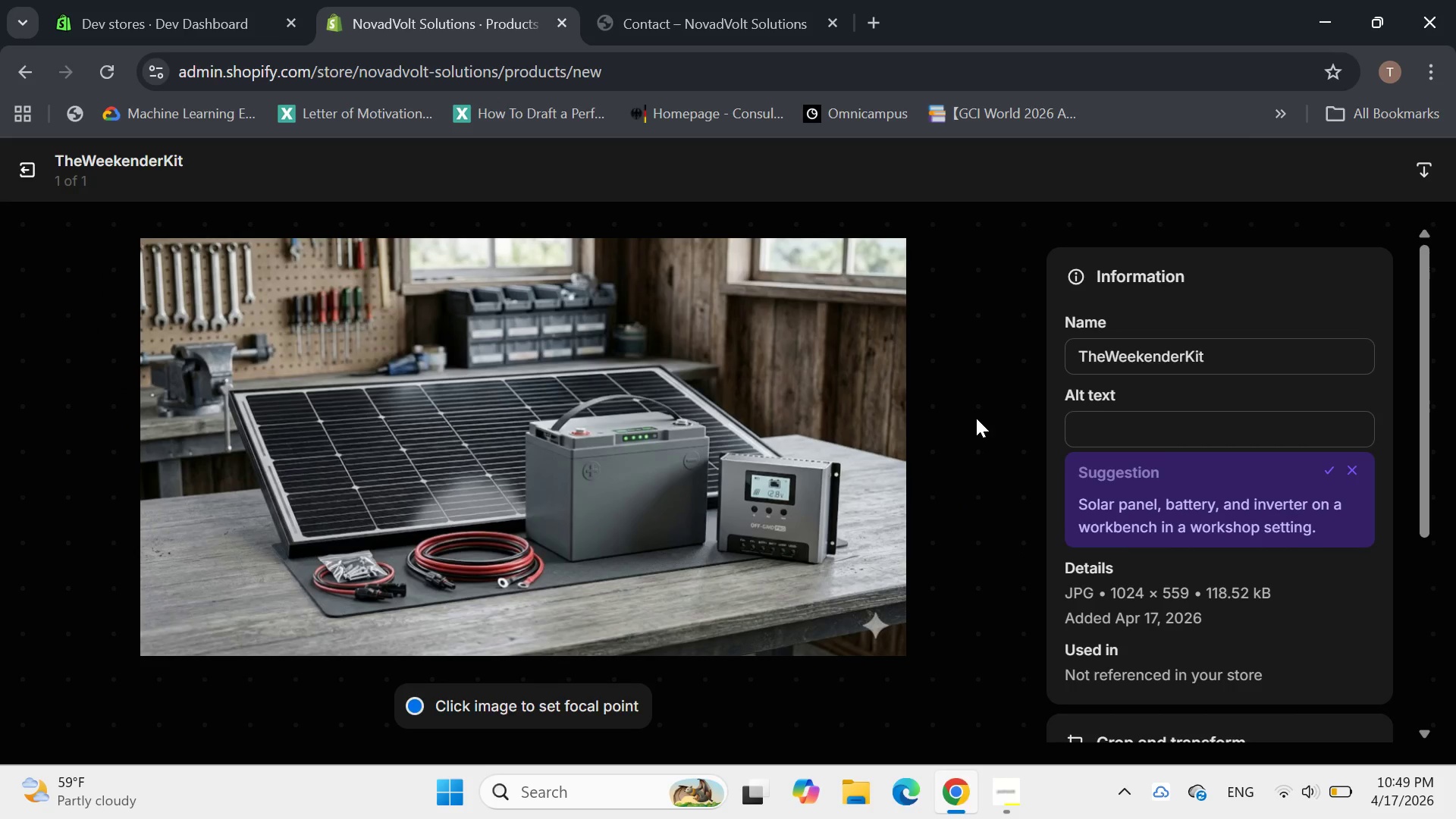 
left_click([1129, 419])
 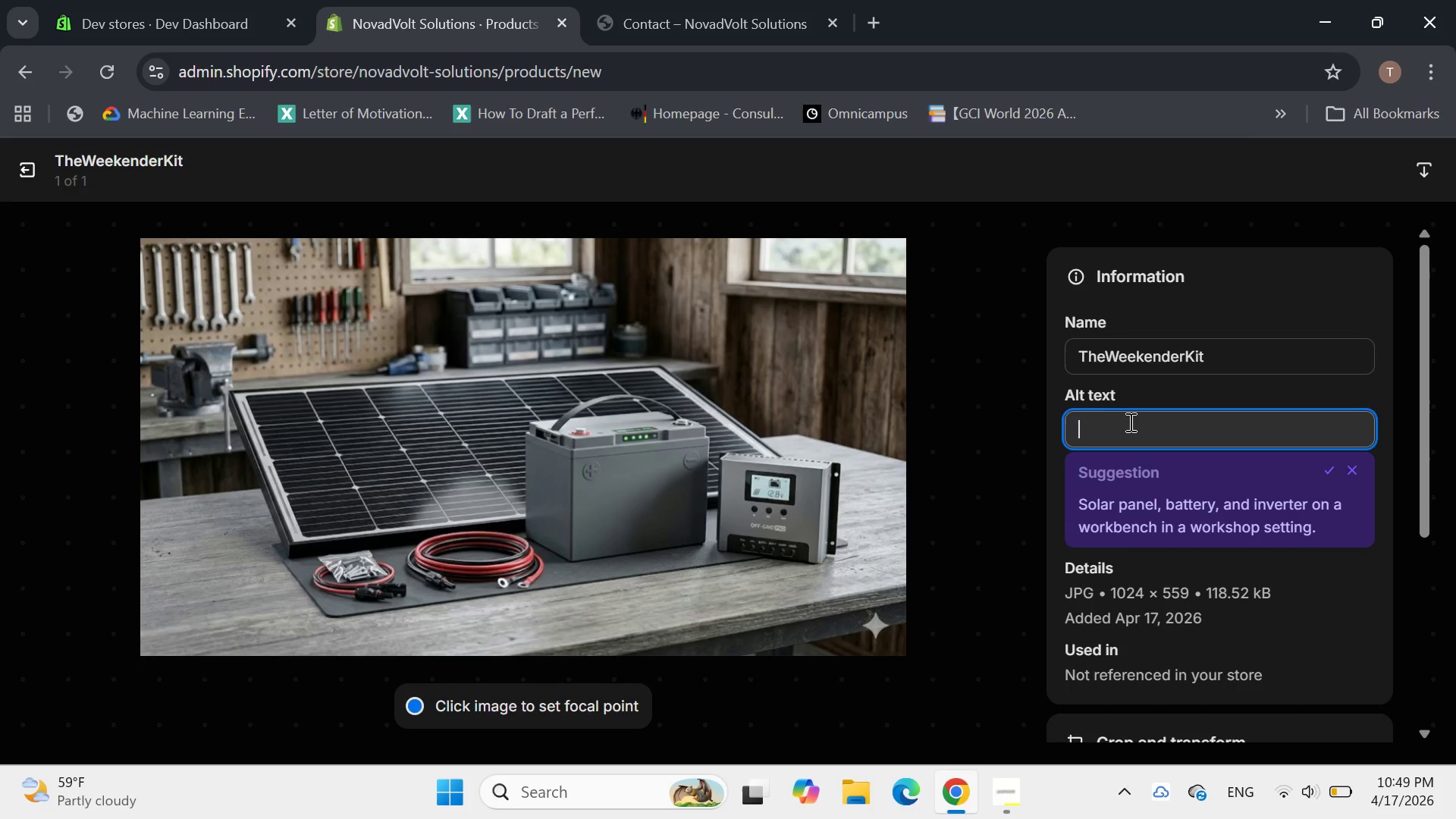 
type(Compact )
 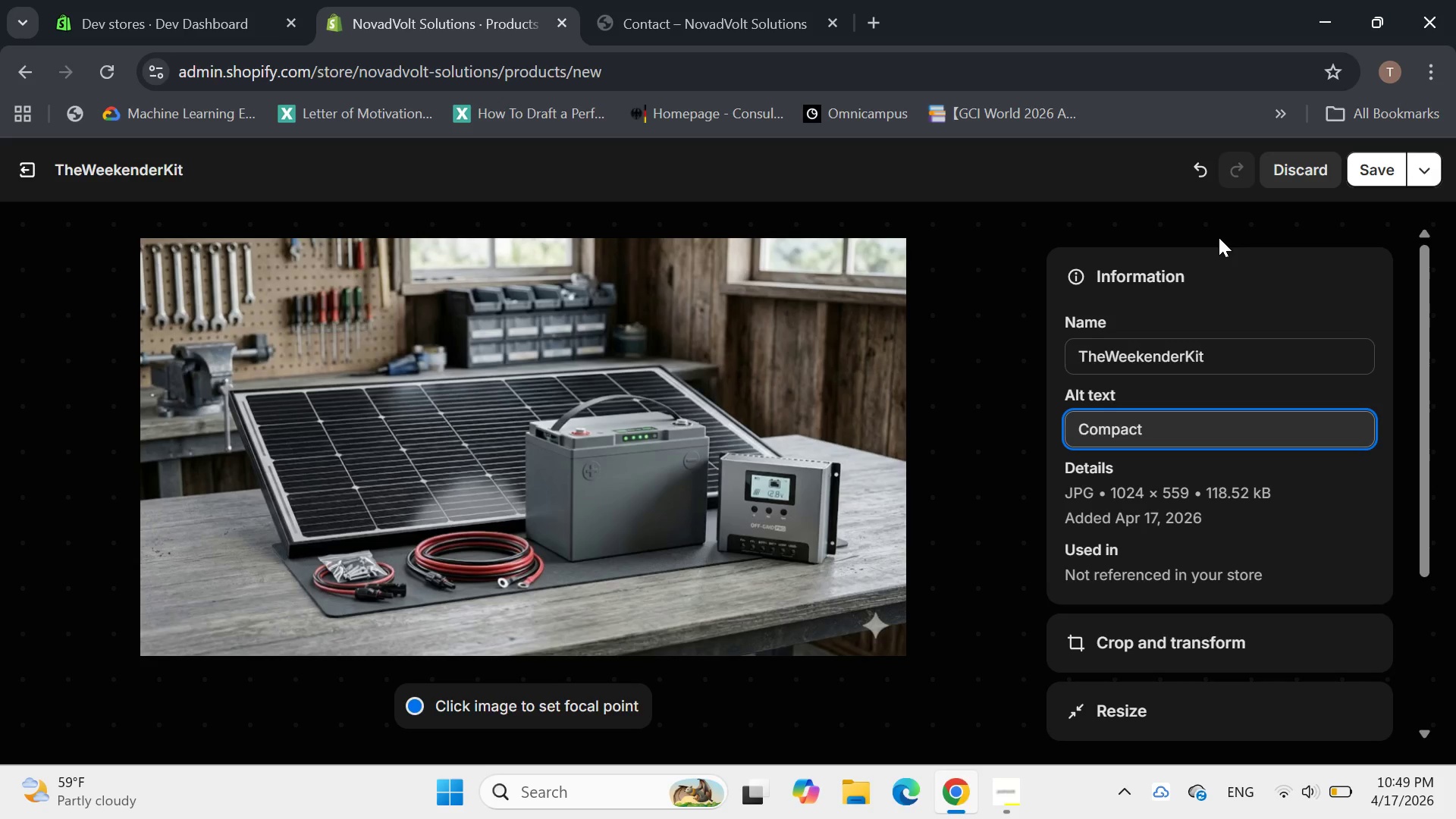 
type(off-grid solar kit for weekend van-life power with panel, battery controler)
key(Backspace)
key(Backspace)
type(lr)
 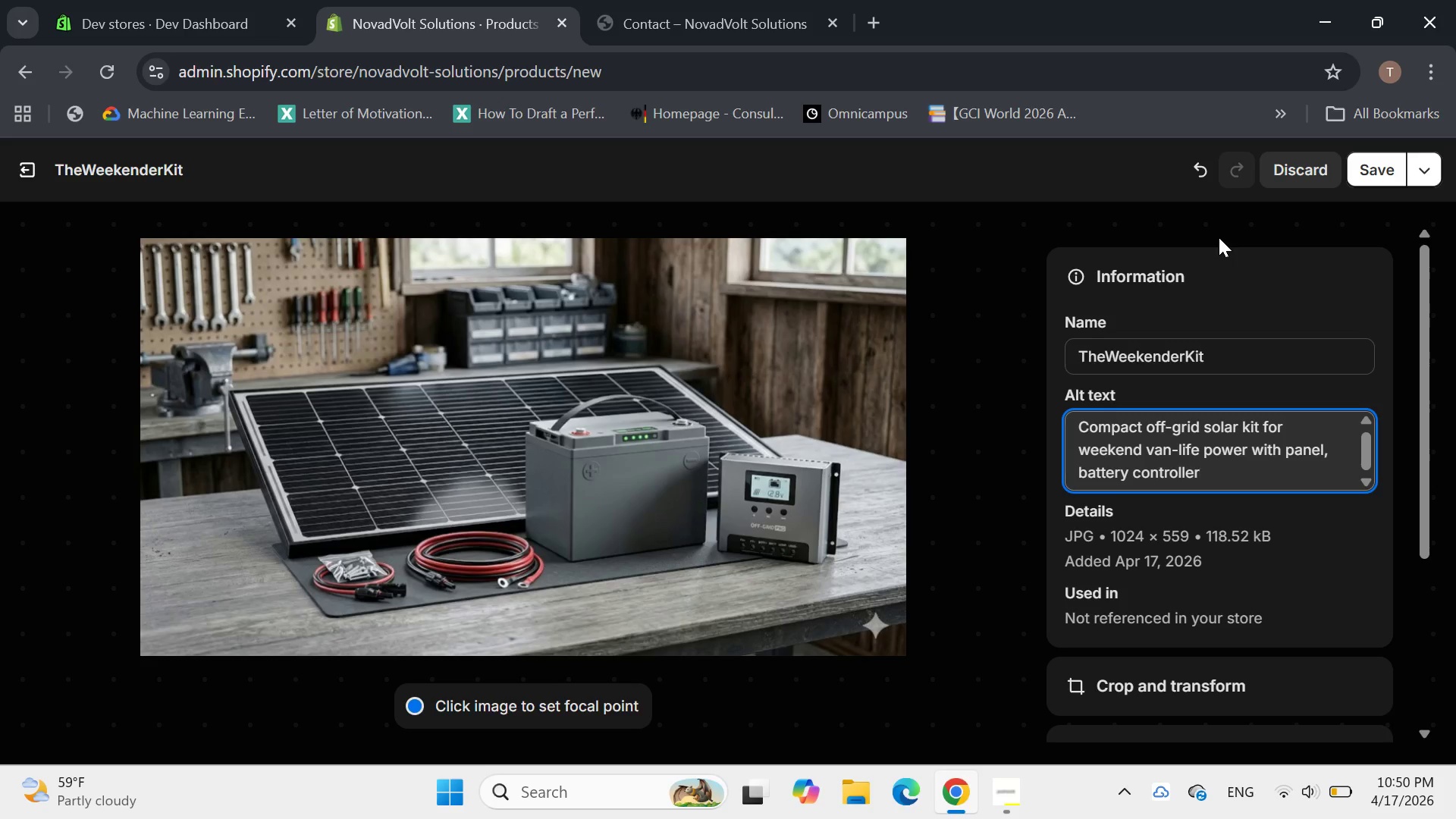 
left_click([1357, 168])
 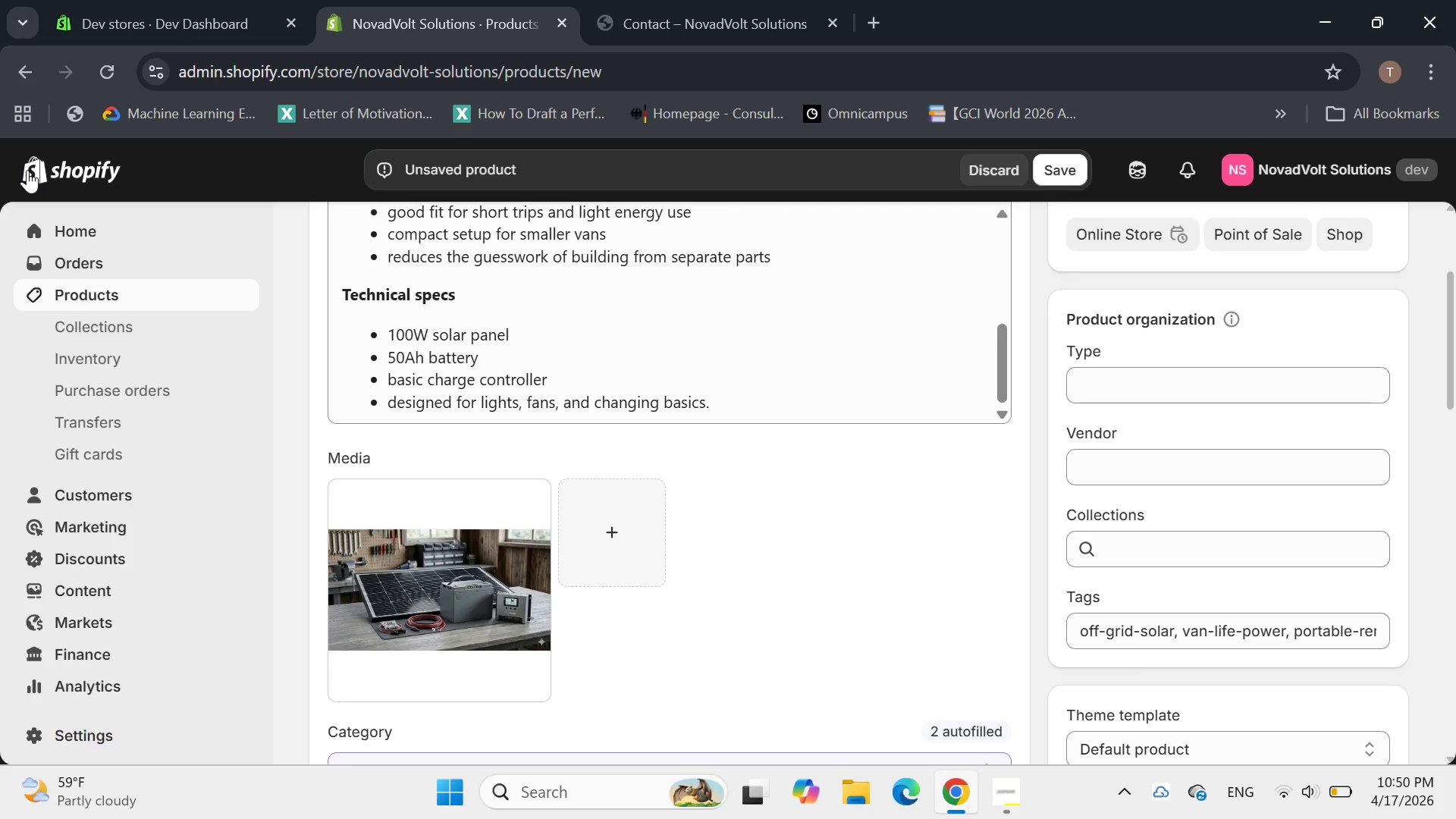 
wait(15.02)
 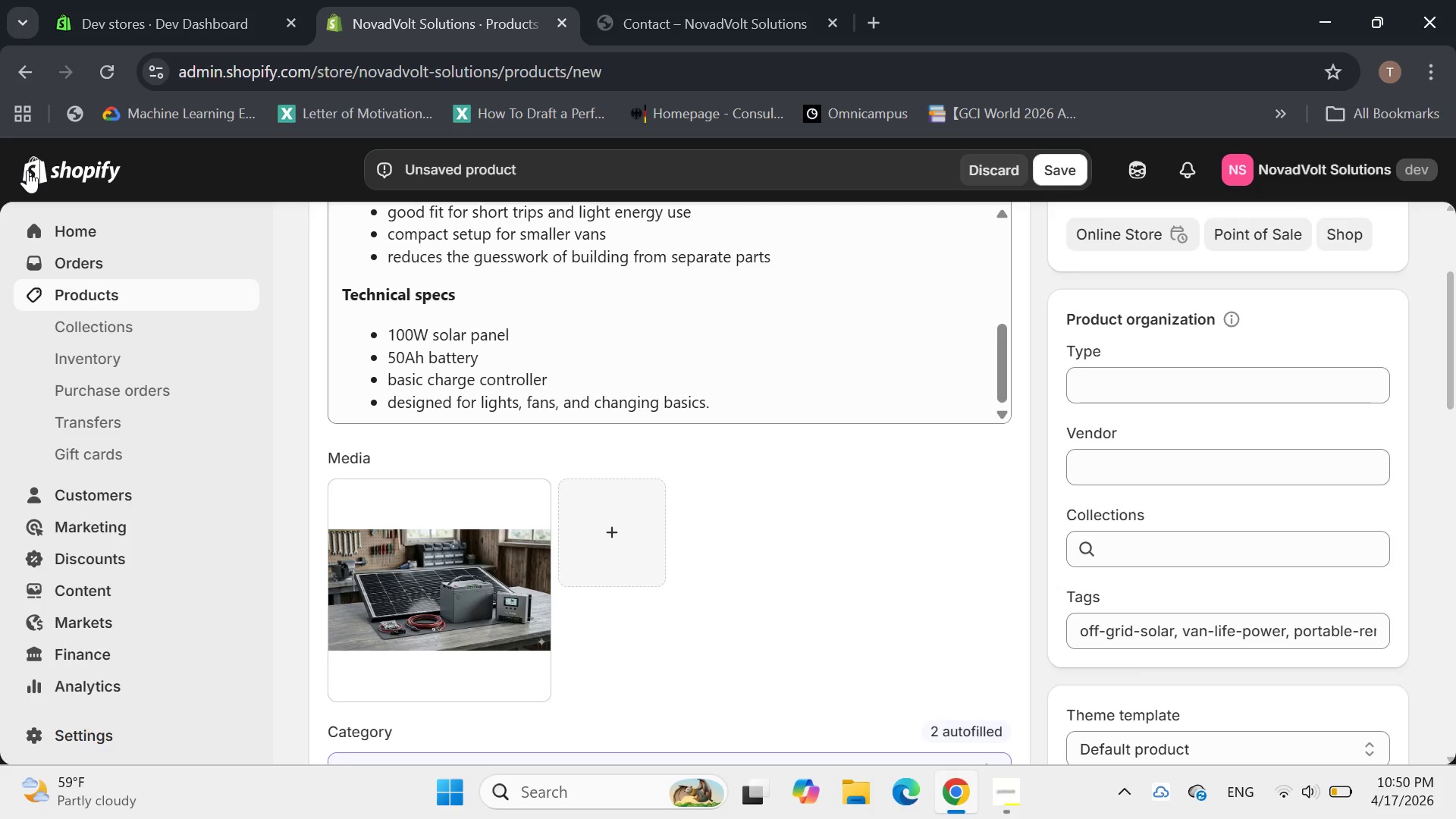 
scroll: coordinate [516, 485], scroll_direction: none, amount: 0.0
 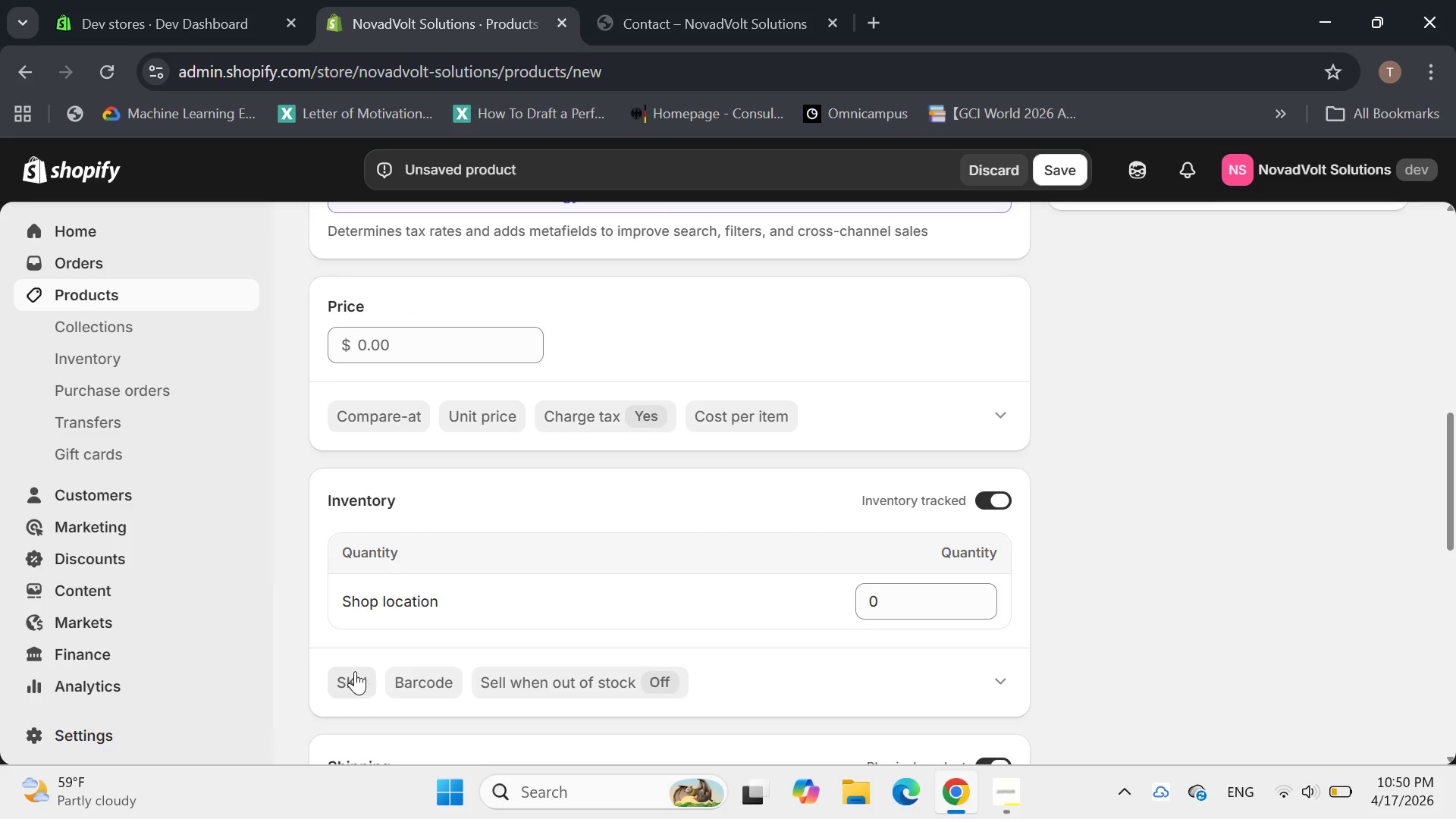 
left_click([355, 671])
 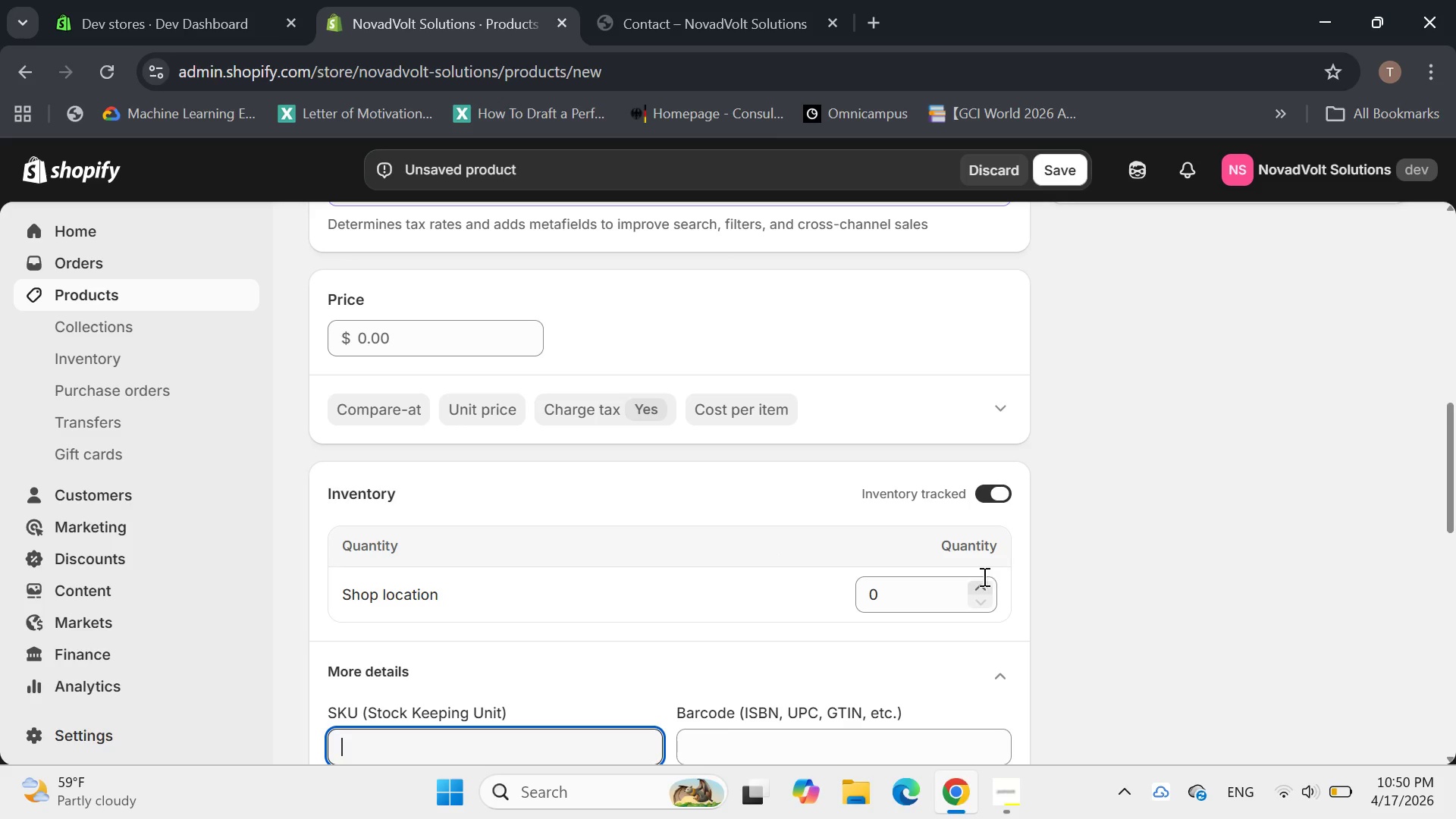 
left_click_drag(start_coordinate=[977, 583], to_coordinate=[977, 588])
 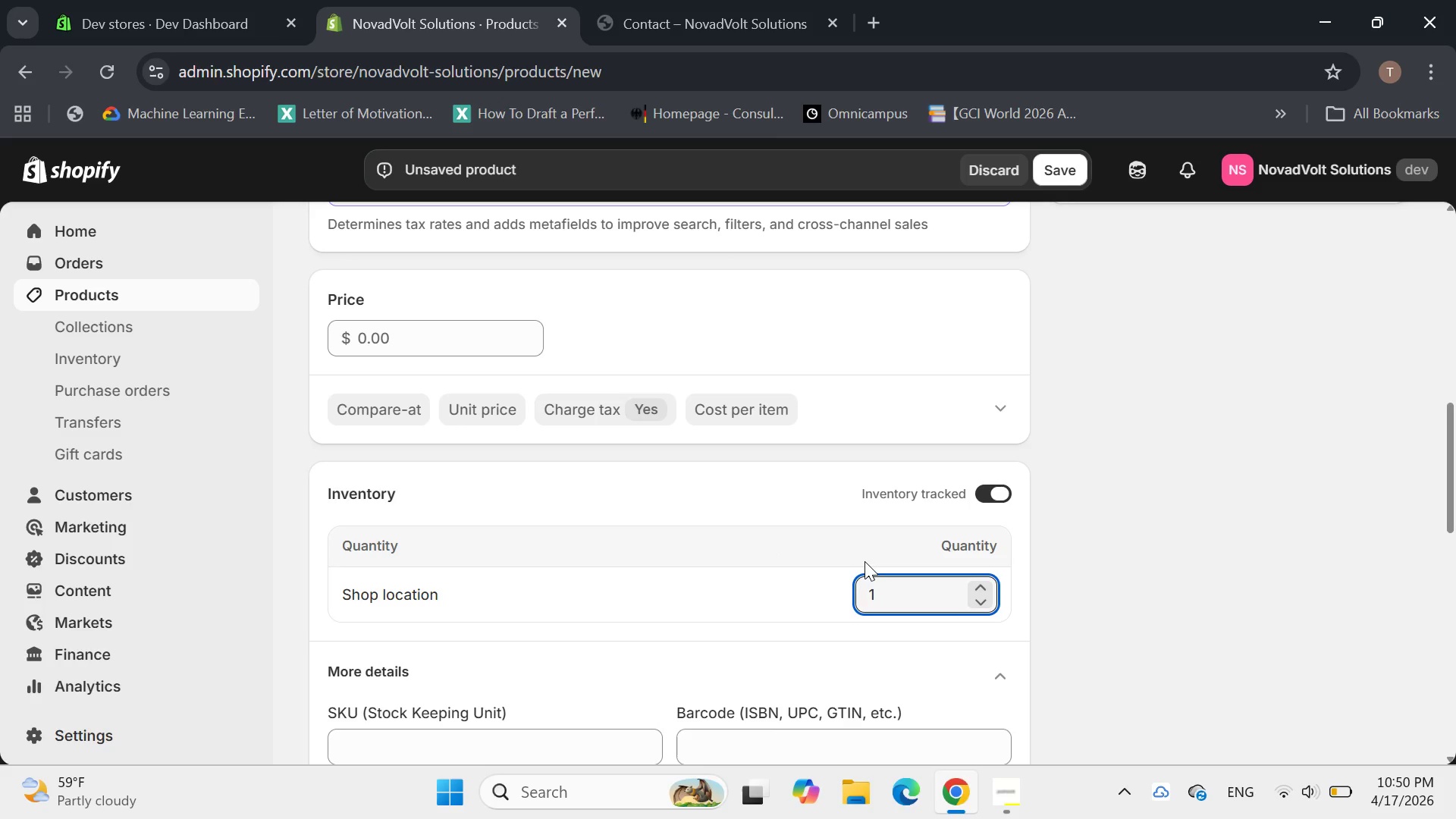 
scroll: coordinate [864, 560], scroll_direction: down, amount: 3.0
 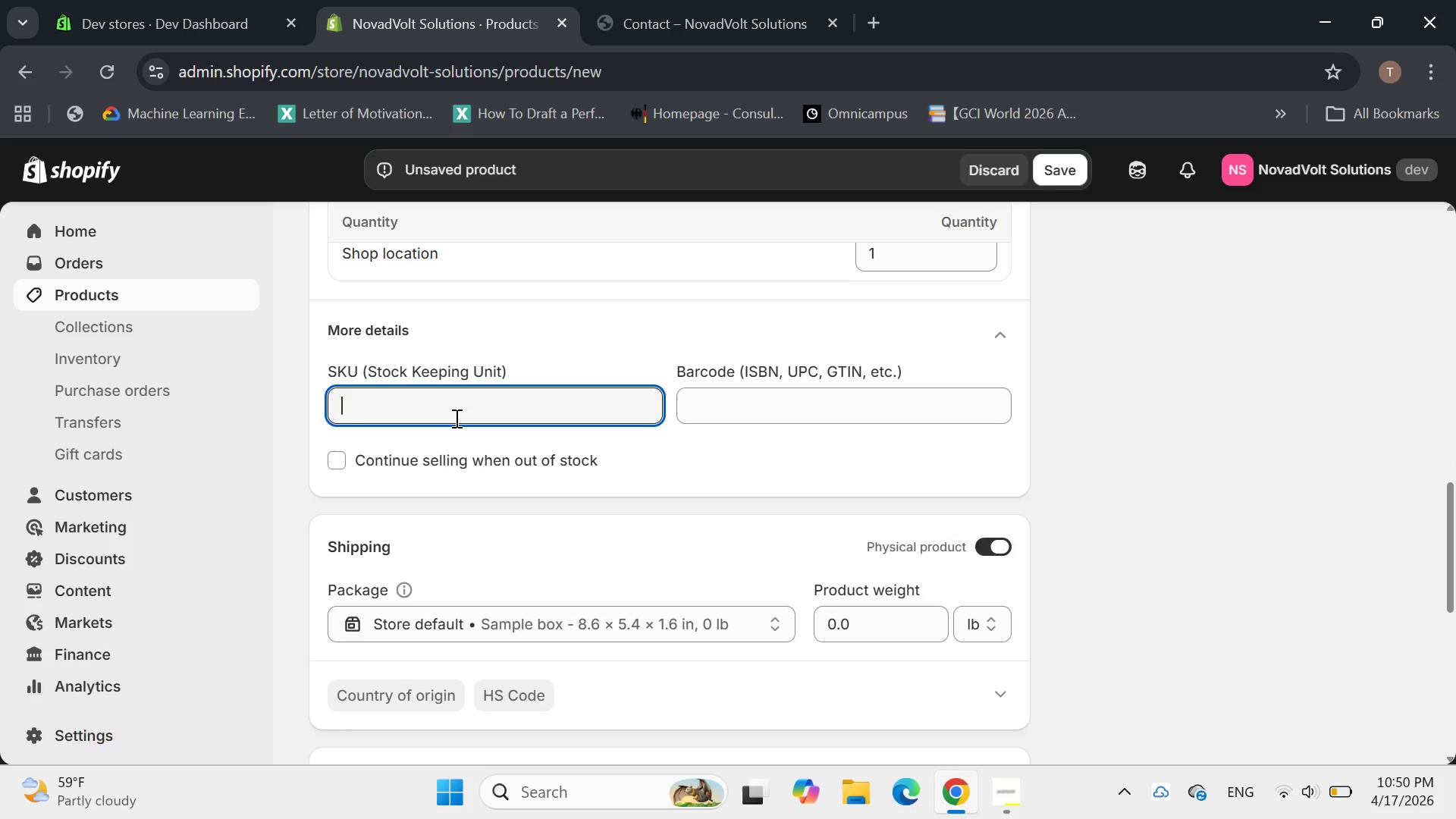 
wait(5.01)
 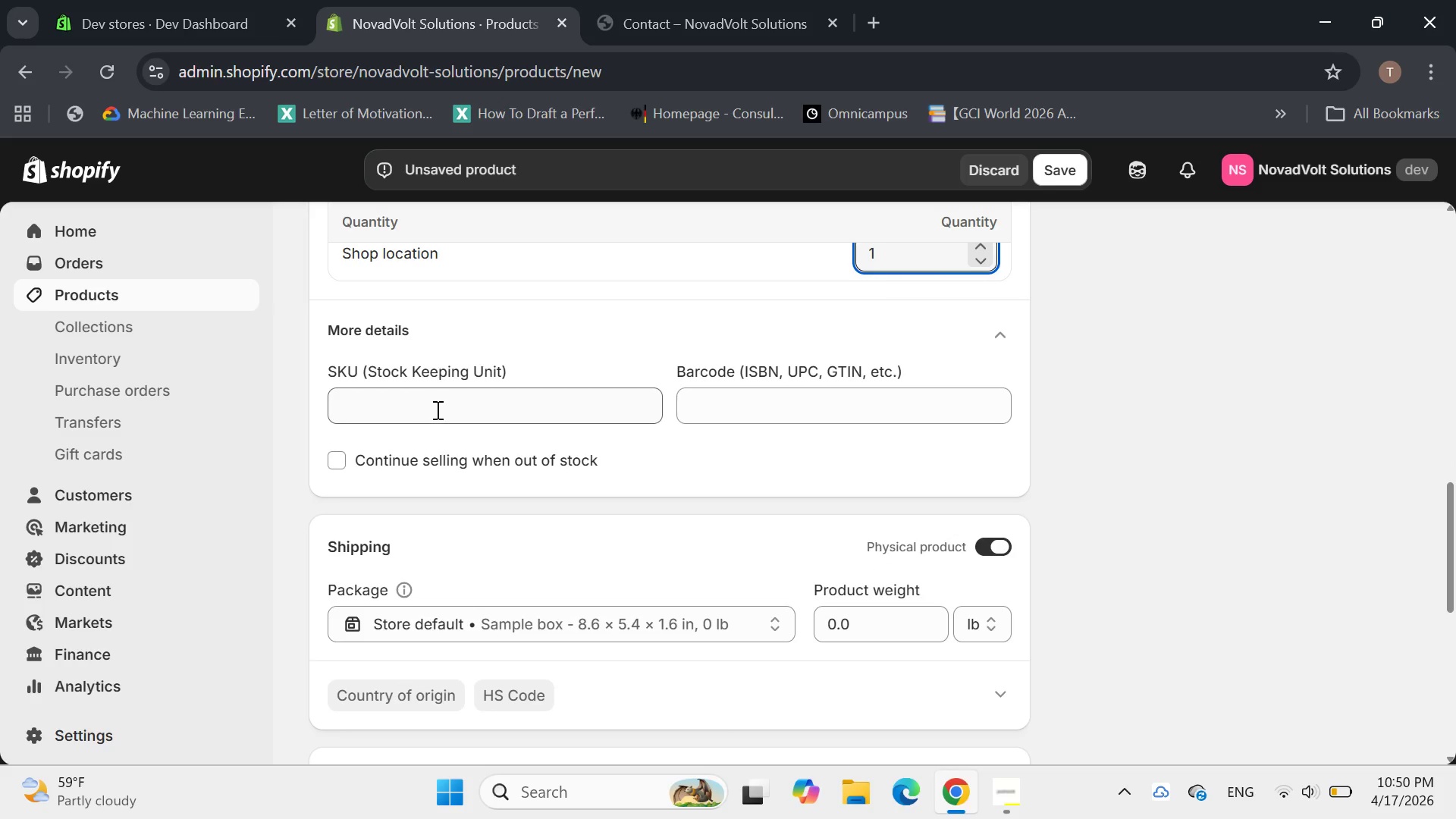 
type(NV-WKD-100)
 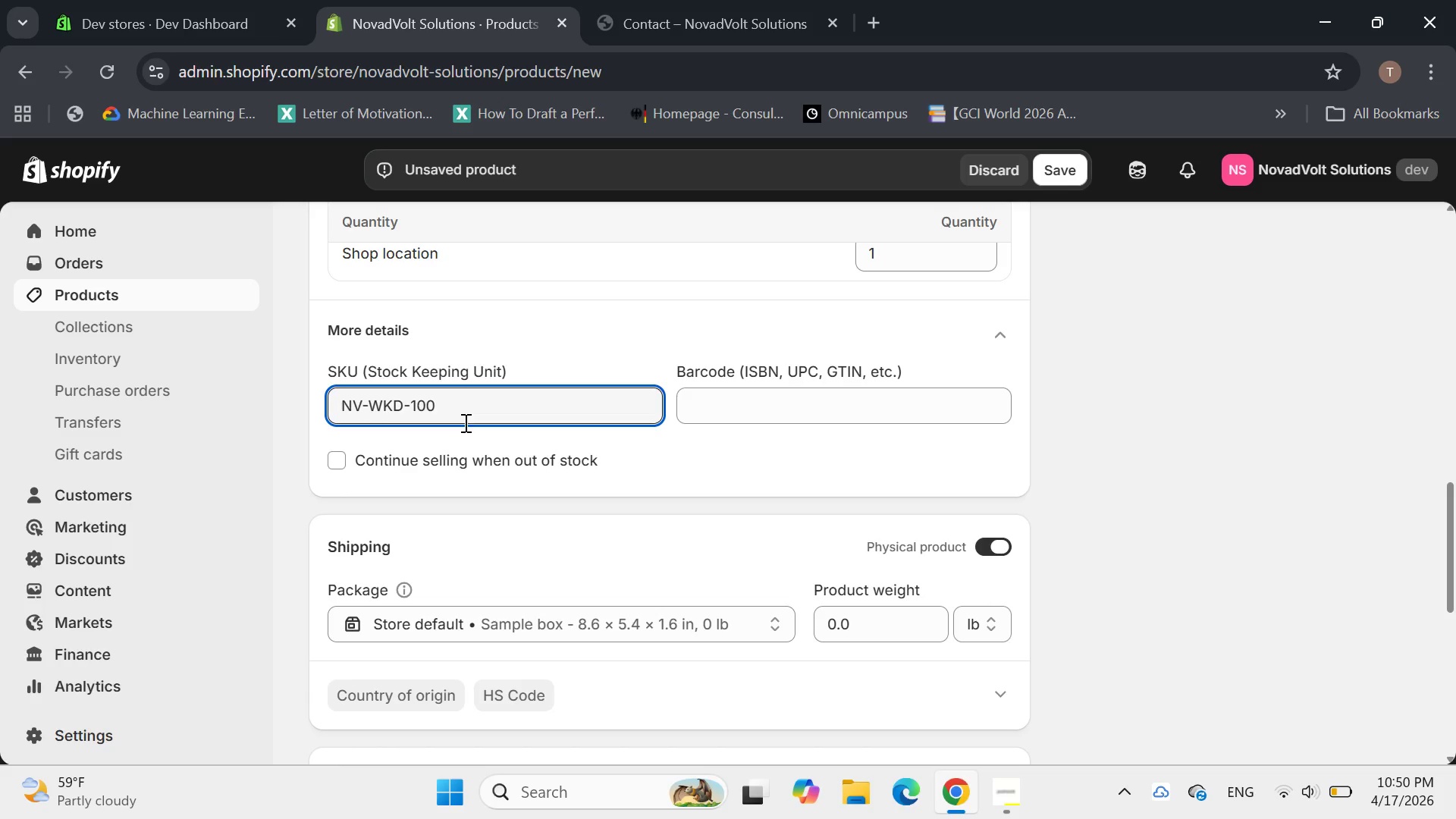 
scroll: coordinate [506, 347], scroll_direction: down, amount: 3.0
 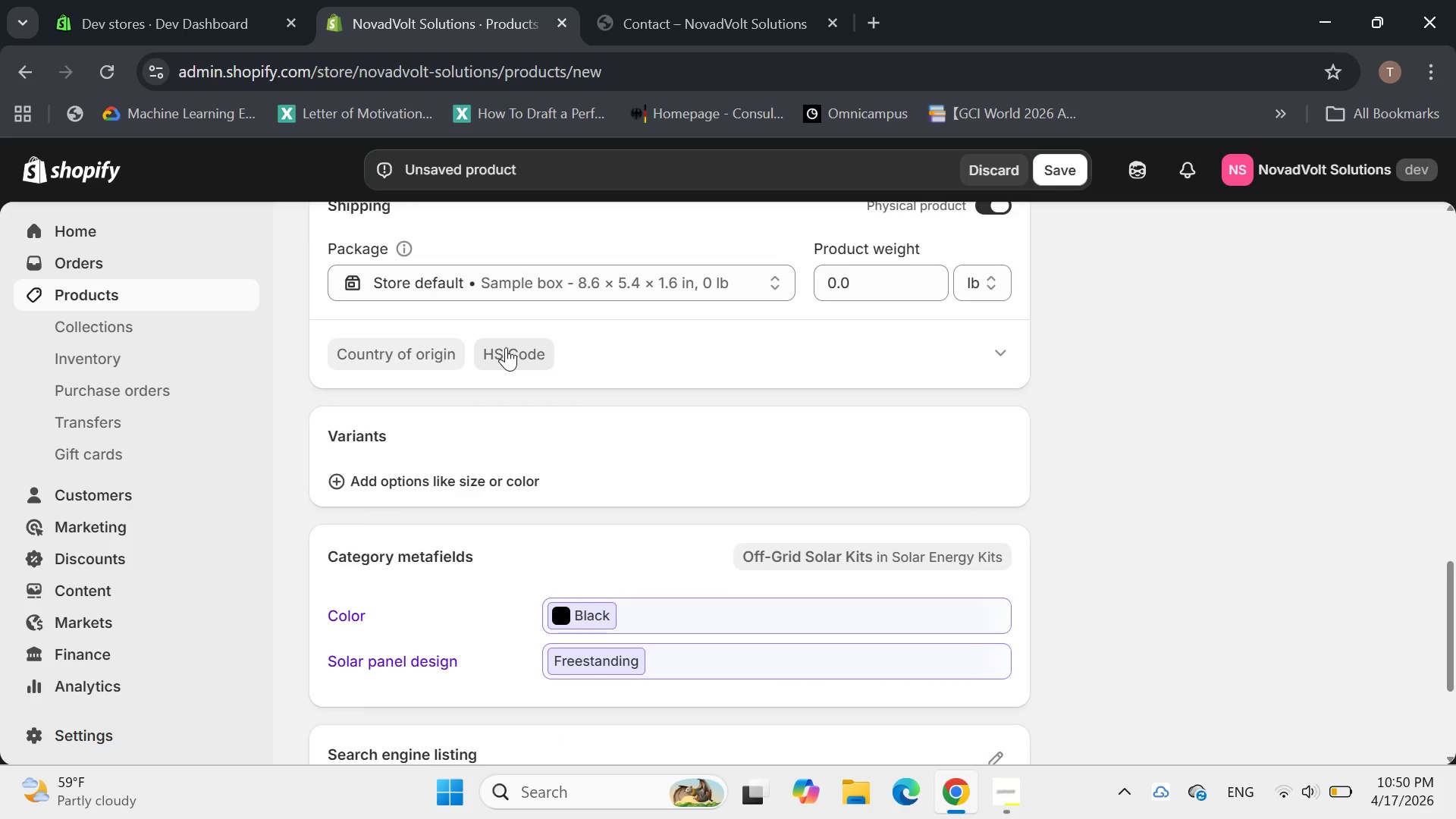 
scroll: coordinate [515, 336], scroll_direction: up, amount: 7.0
 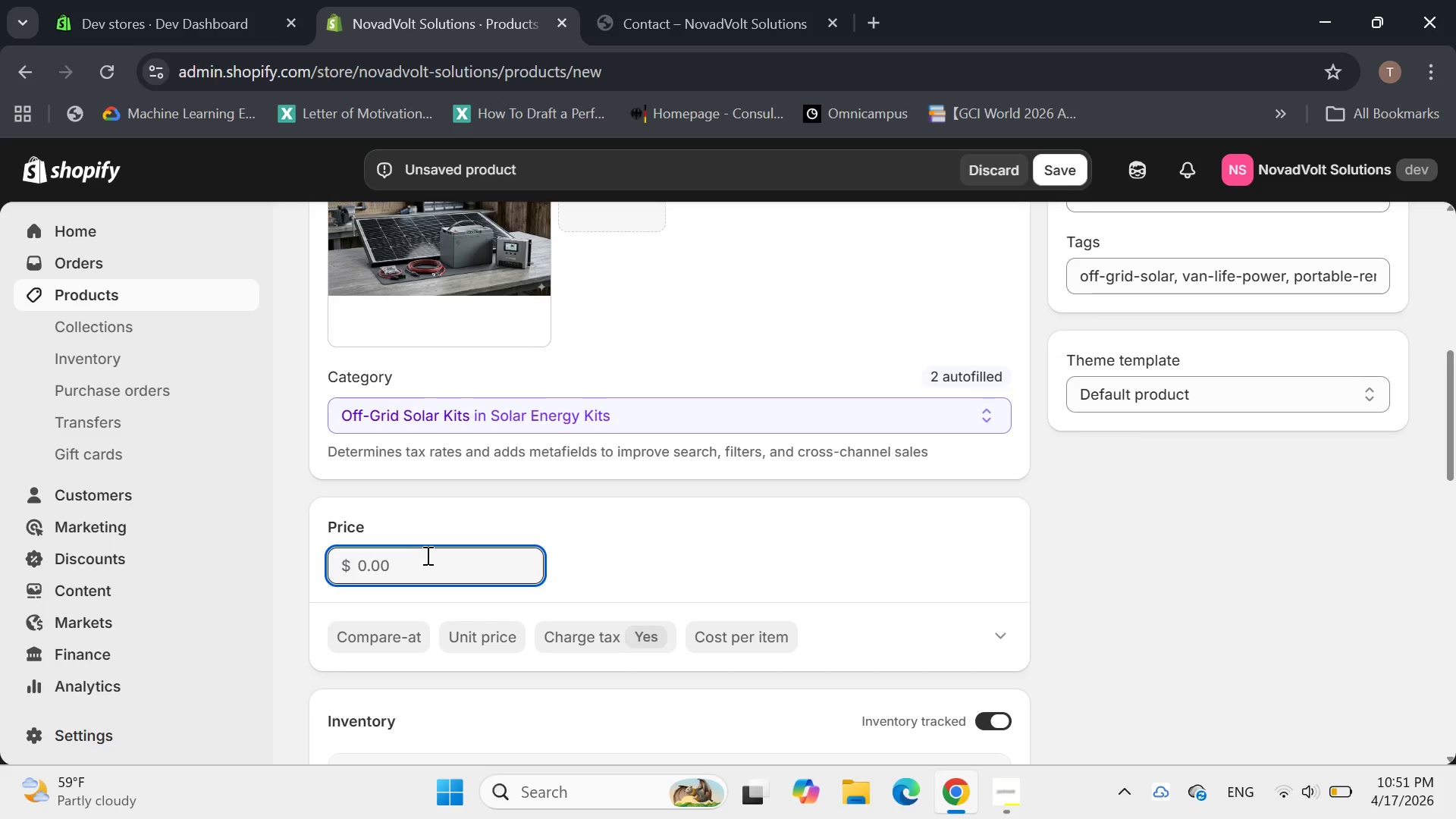 
type(899)
 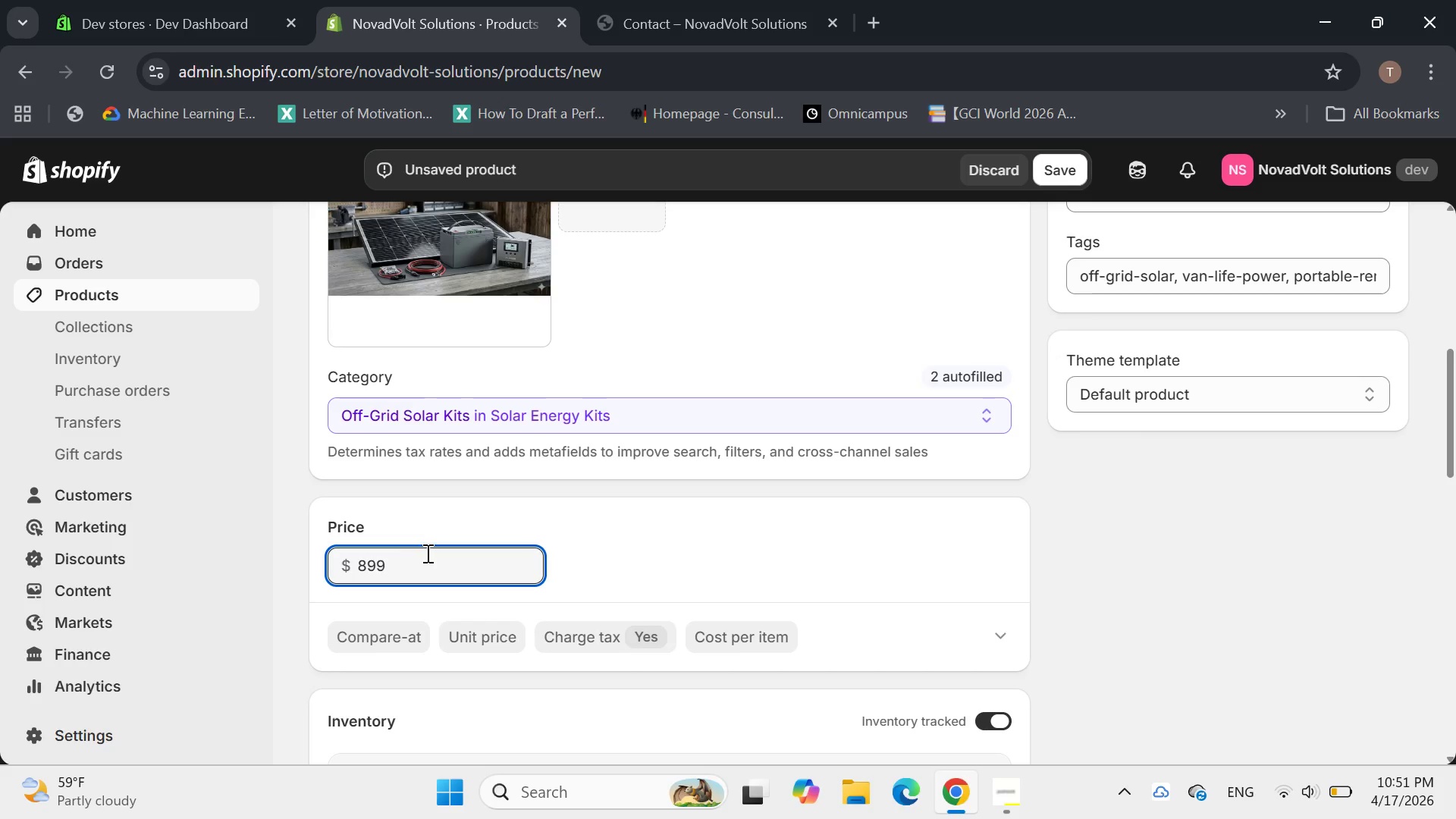 
scroll: coordinate [427, 551], scroll_direction: none, amount: 0.0
 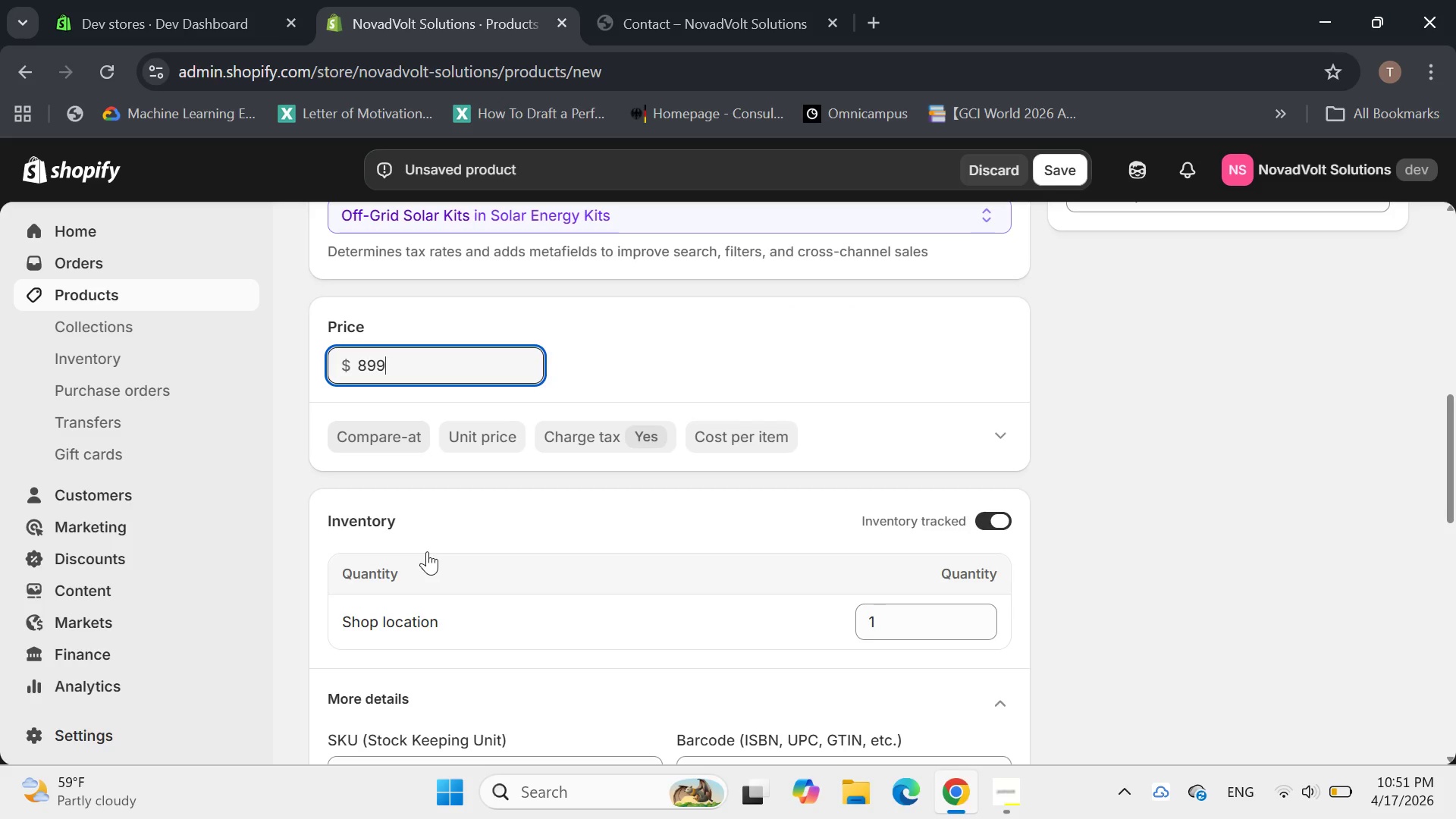 
scroll: coordinate [431, 545], scroll_direction: down, amount: 4.0
 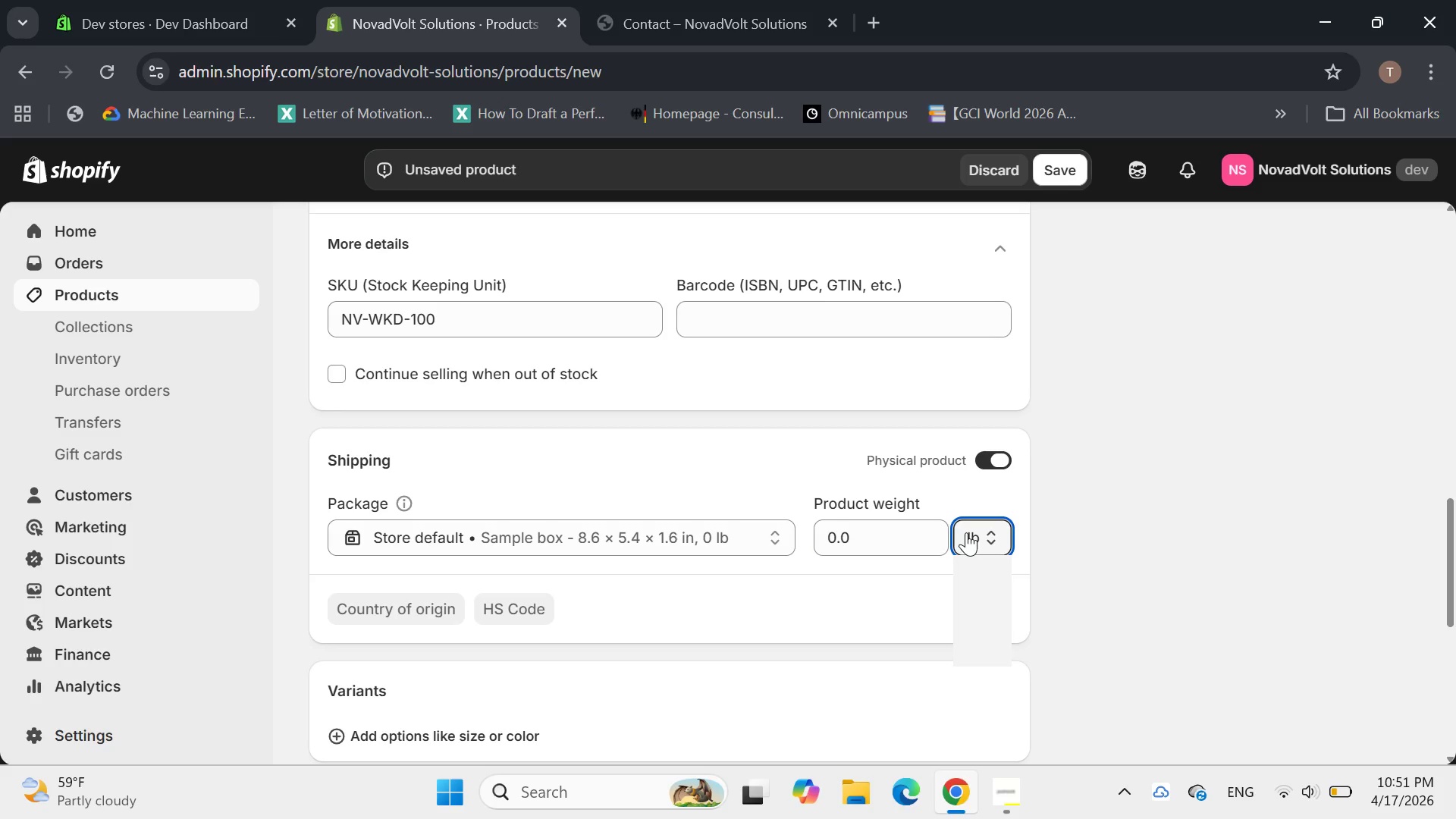 
wait(6.05)
 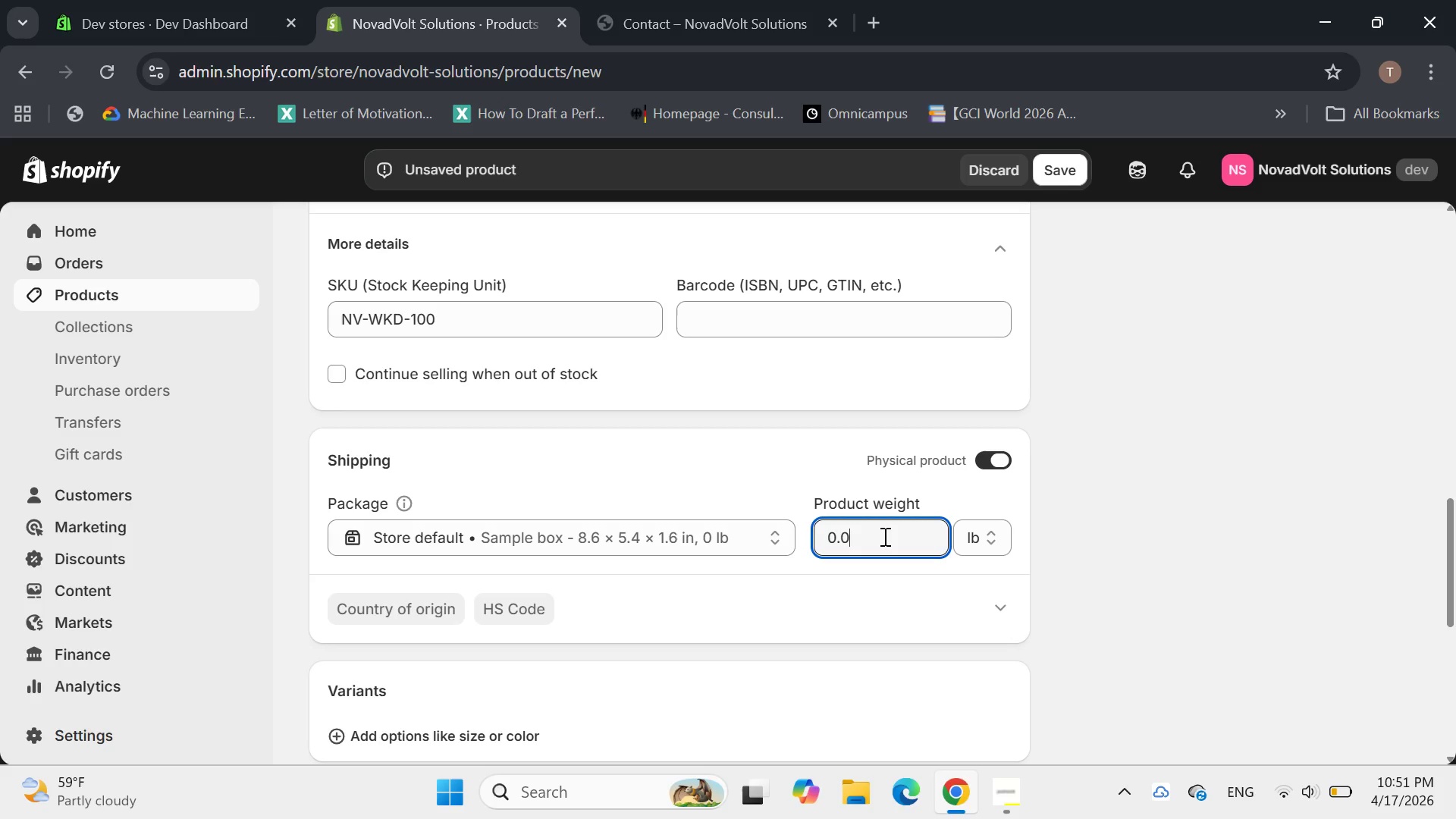 
left_click([982, 660])
 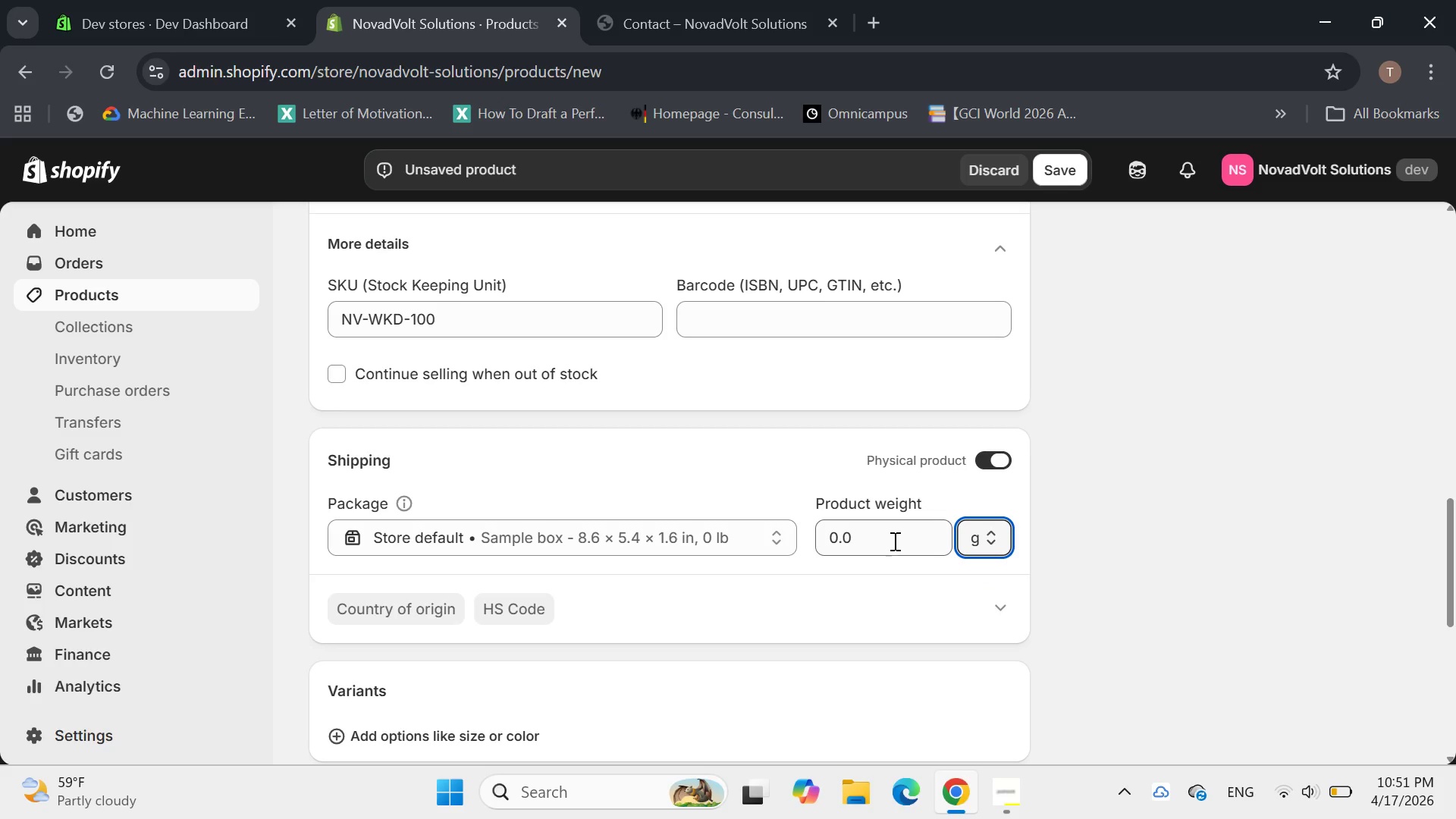 
left_click([893, 539])
 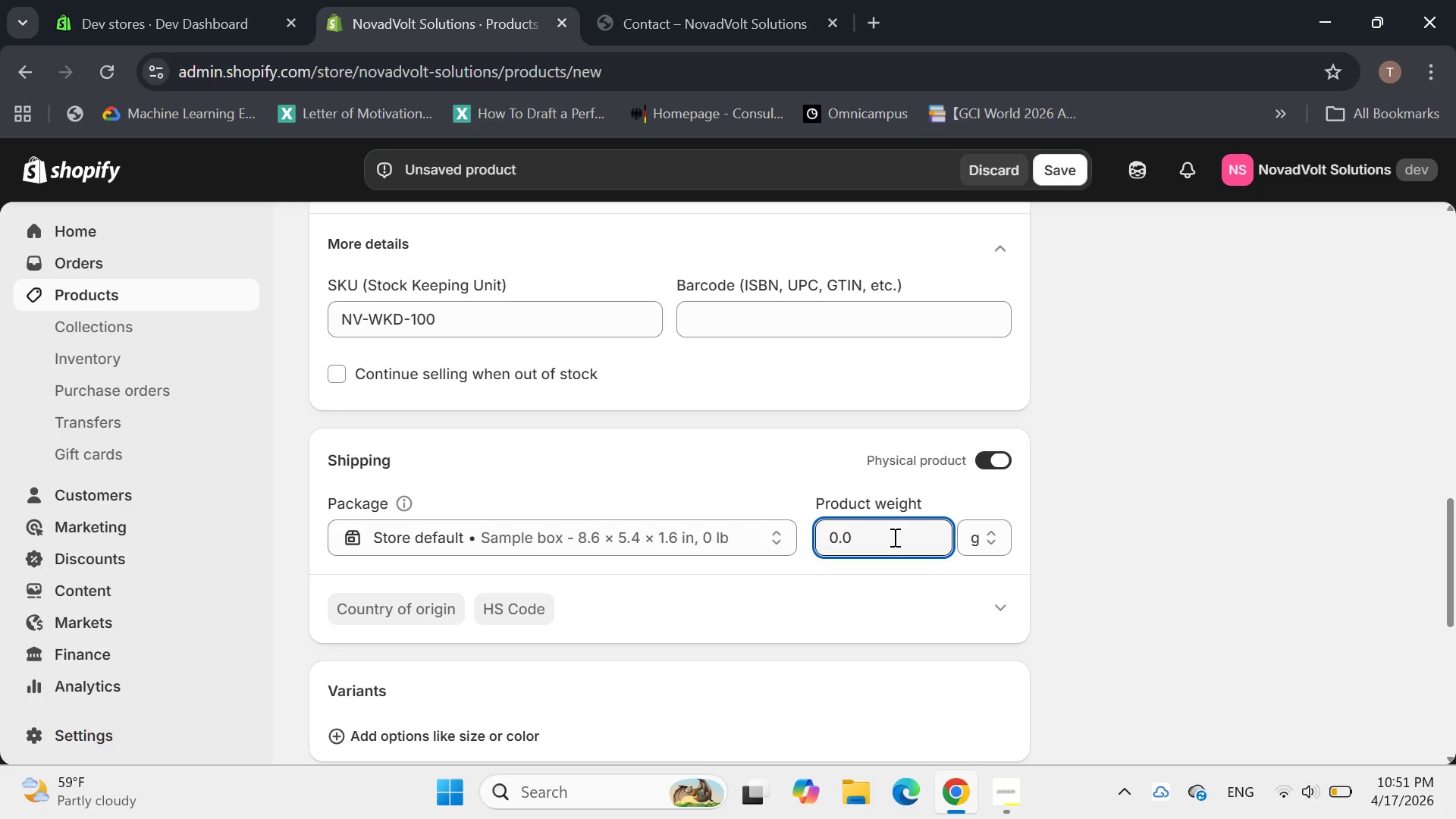 
hold_key(key=Backspace, duration=0.7)
 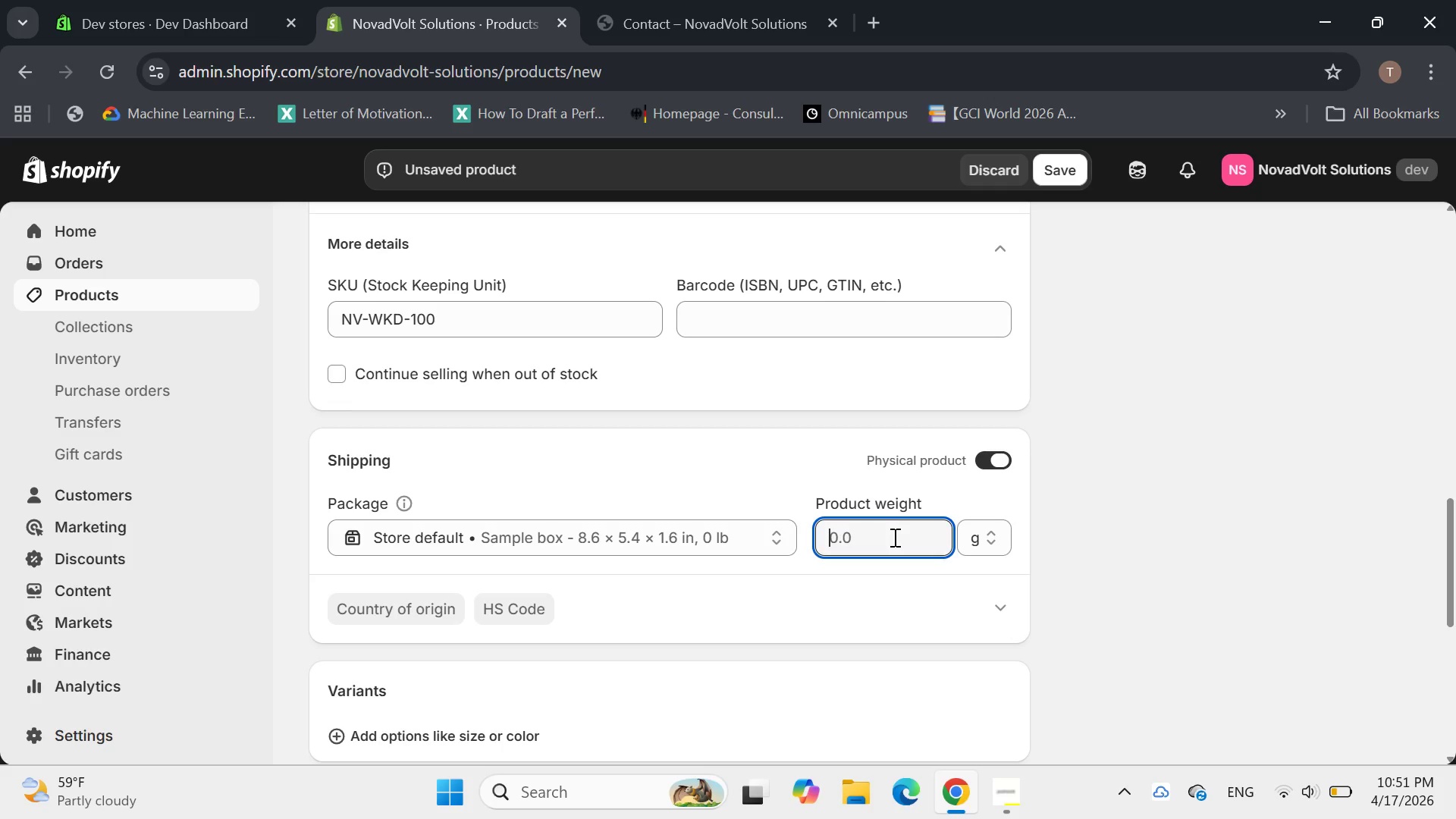 
type(18500)
 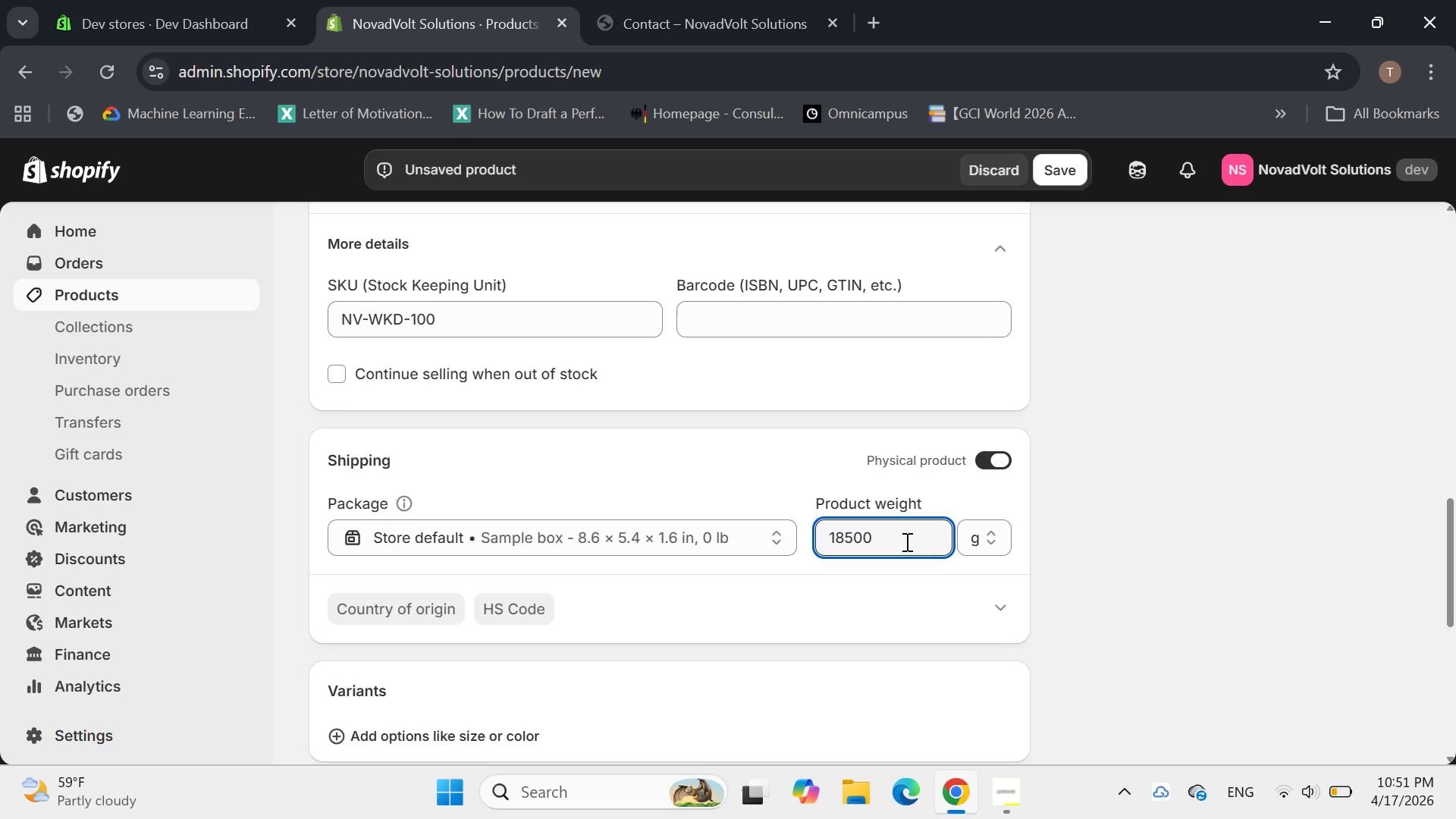 
scroll: coordinate [905, 541], scroll_direction: down, amount: 1.0
 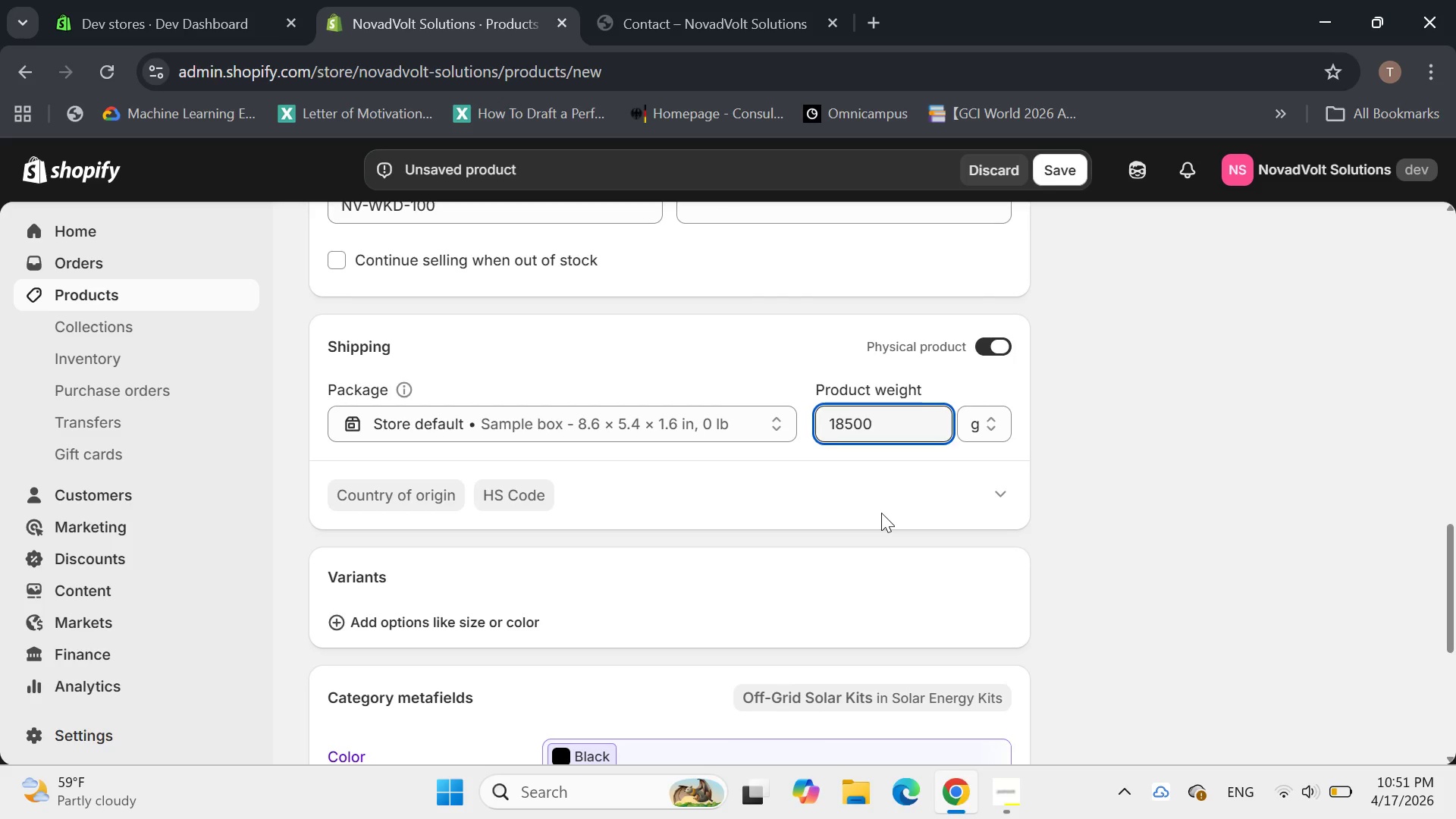 
scroll: coordinate [881, 513], scroll_direction: up, amount: 2.0
 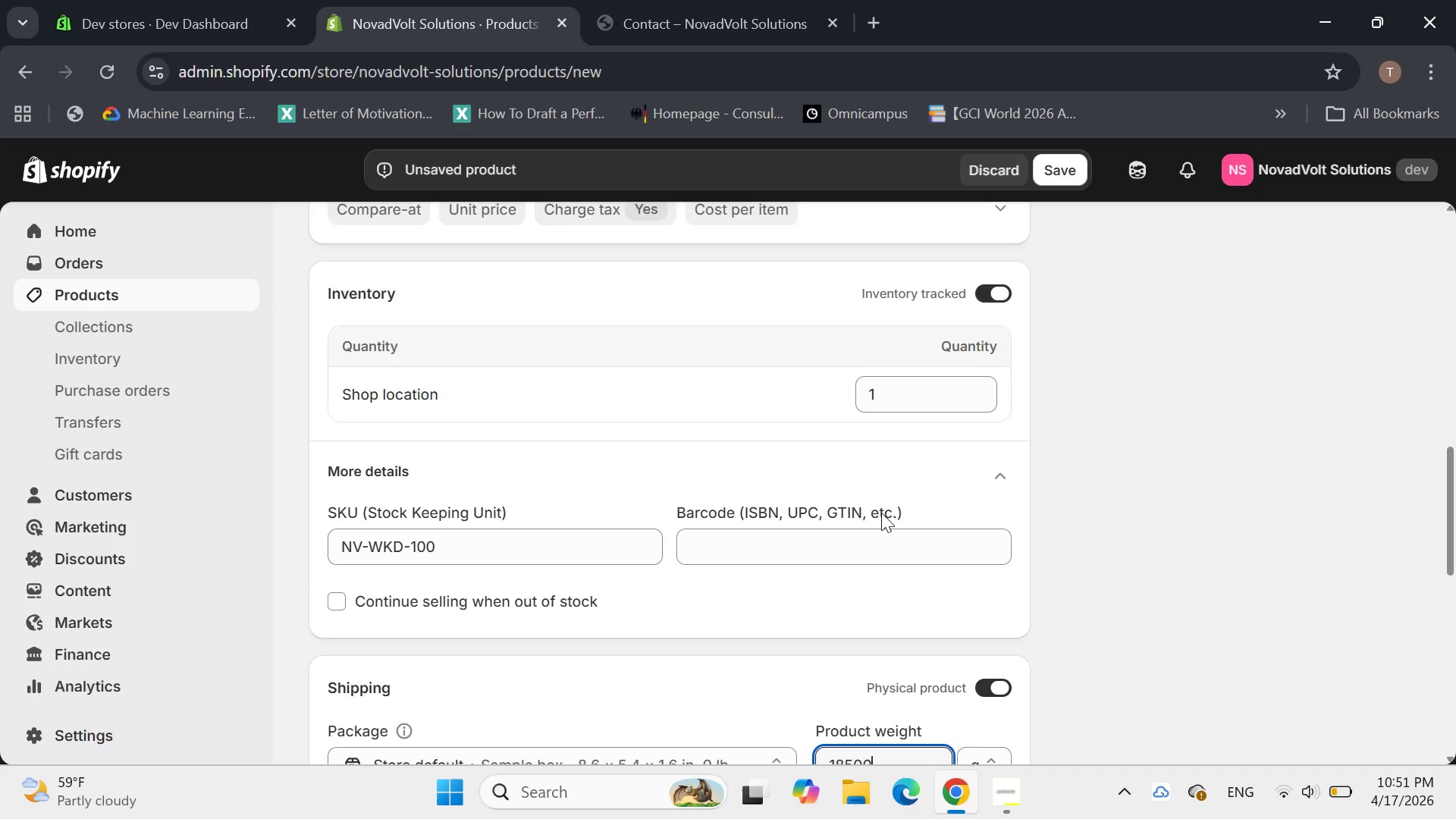 
scroll: coordinate [881, 513], scroll_direction: down, amount: 3.0